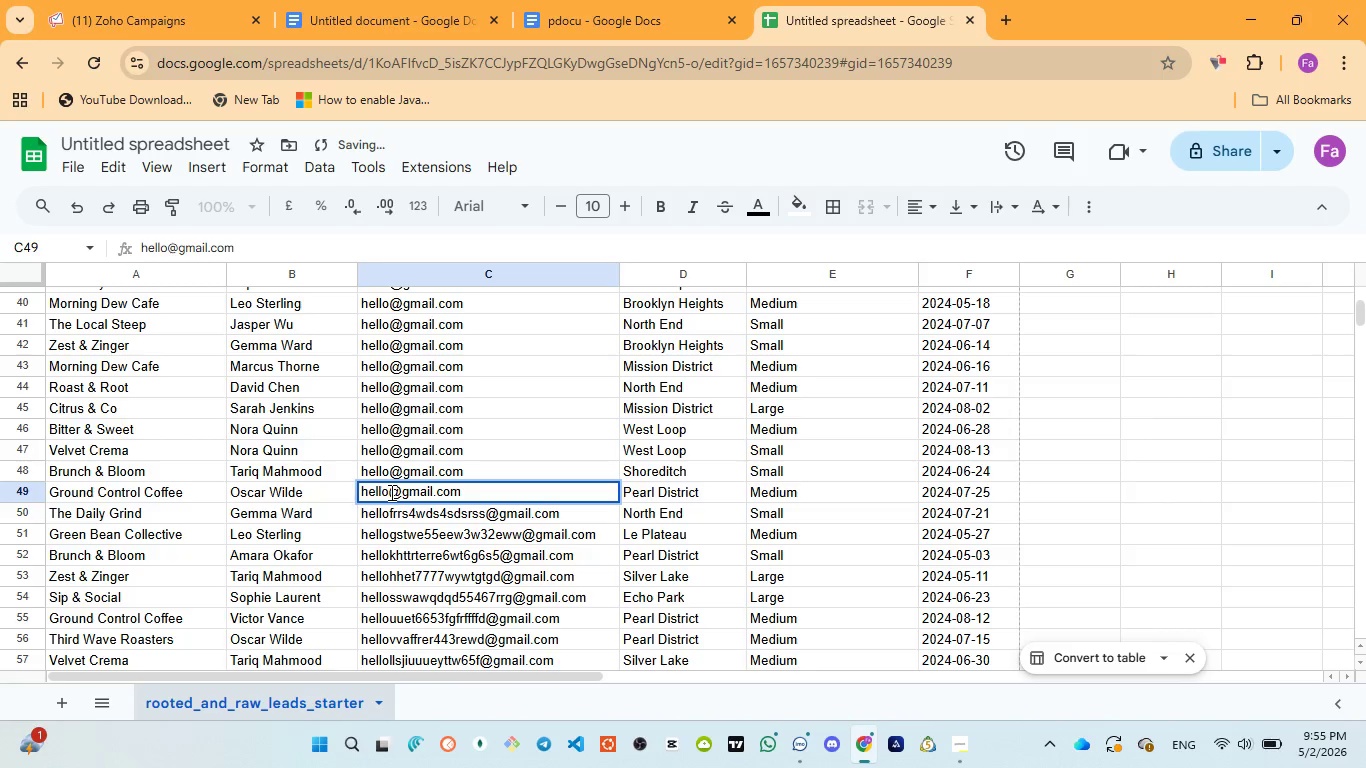 
type(mmhsy6e4ys7s7gsggger)
 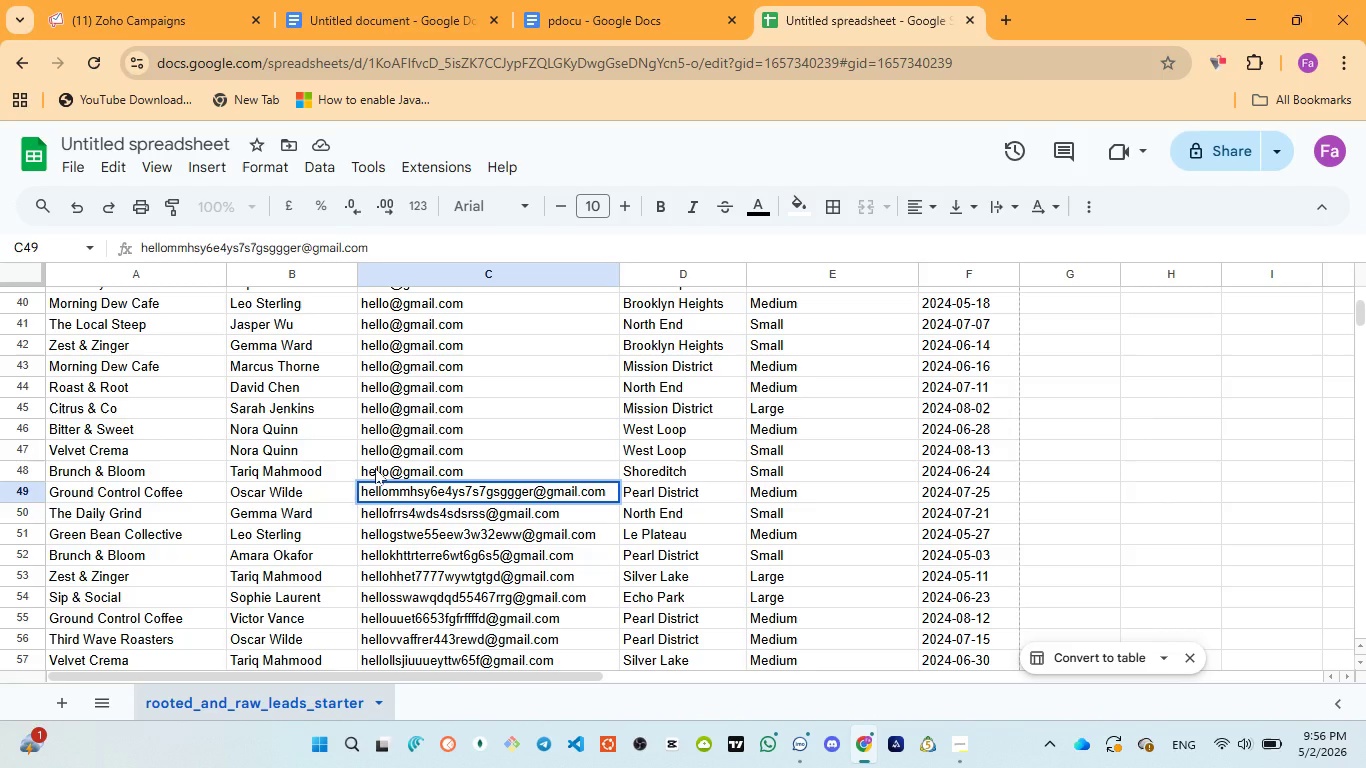 
double_click([375, 468])
 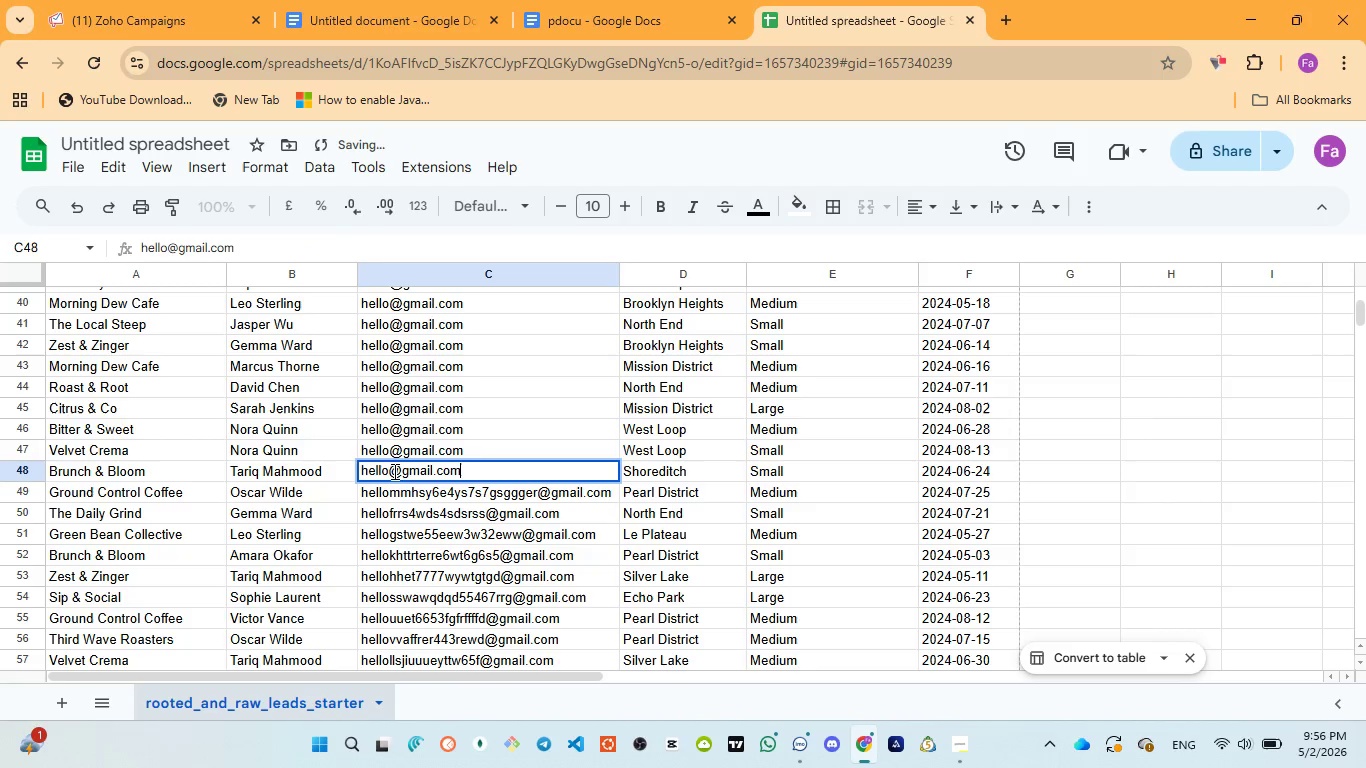 
left_click([393, 471])
 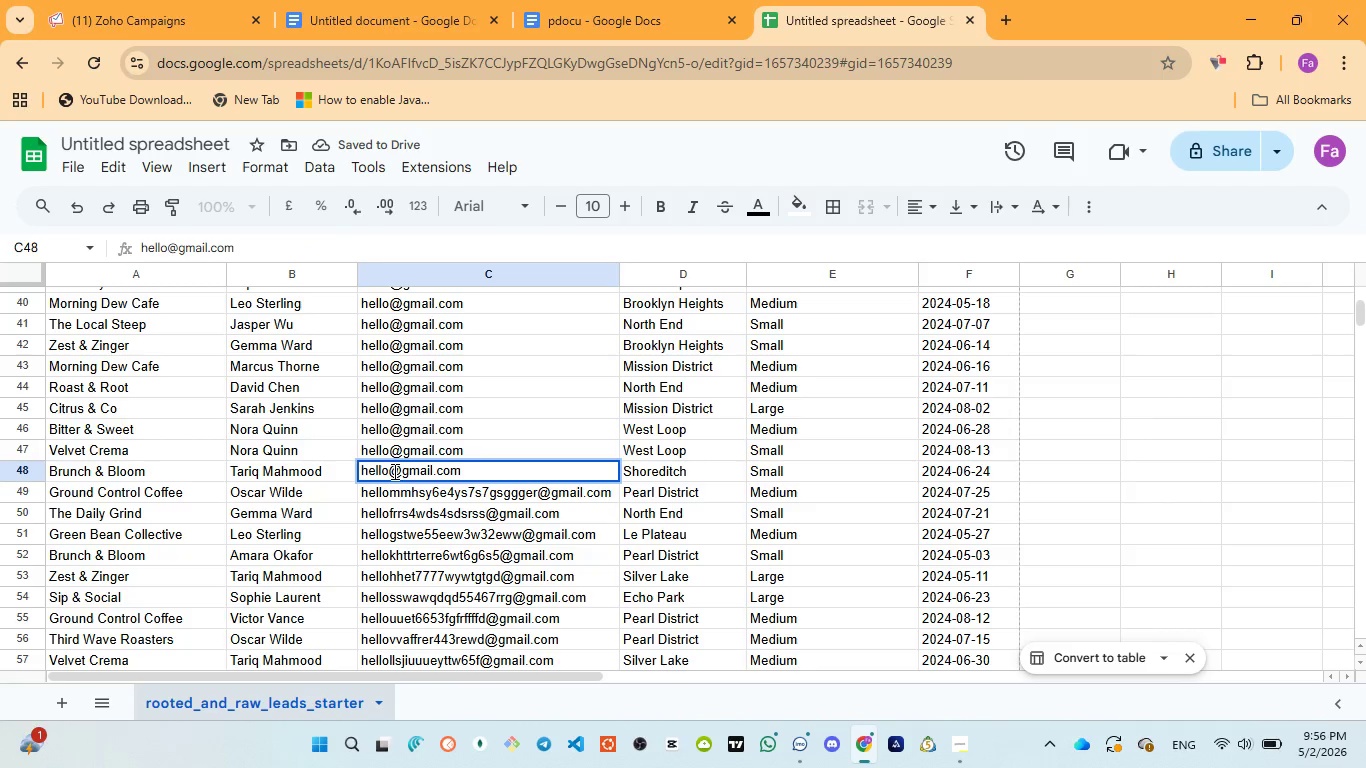 
type(llksooiyh6554gg5sg5sffd)
 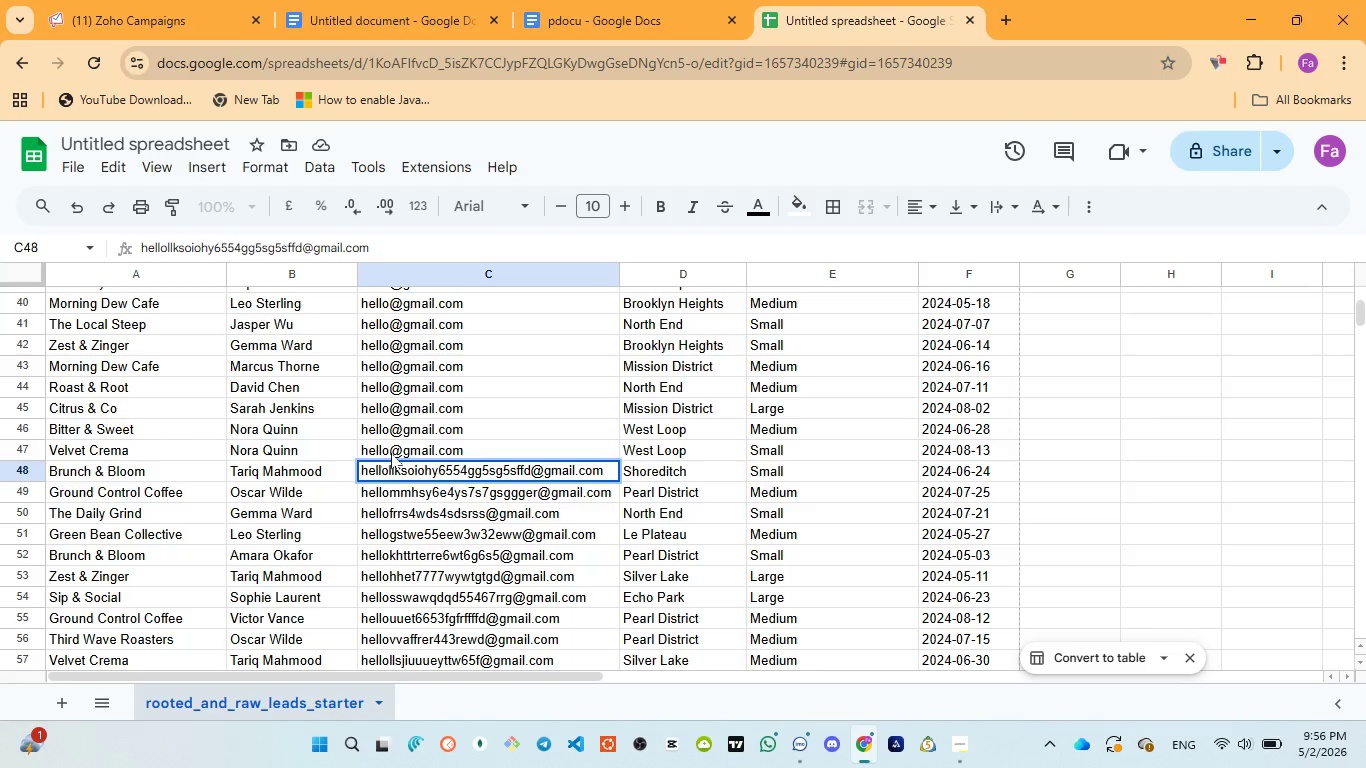 
double_click([391, 453])
 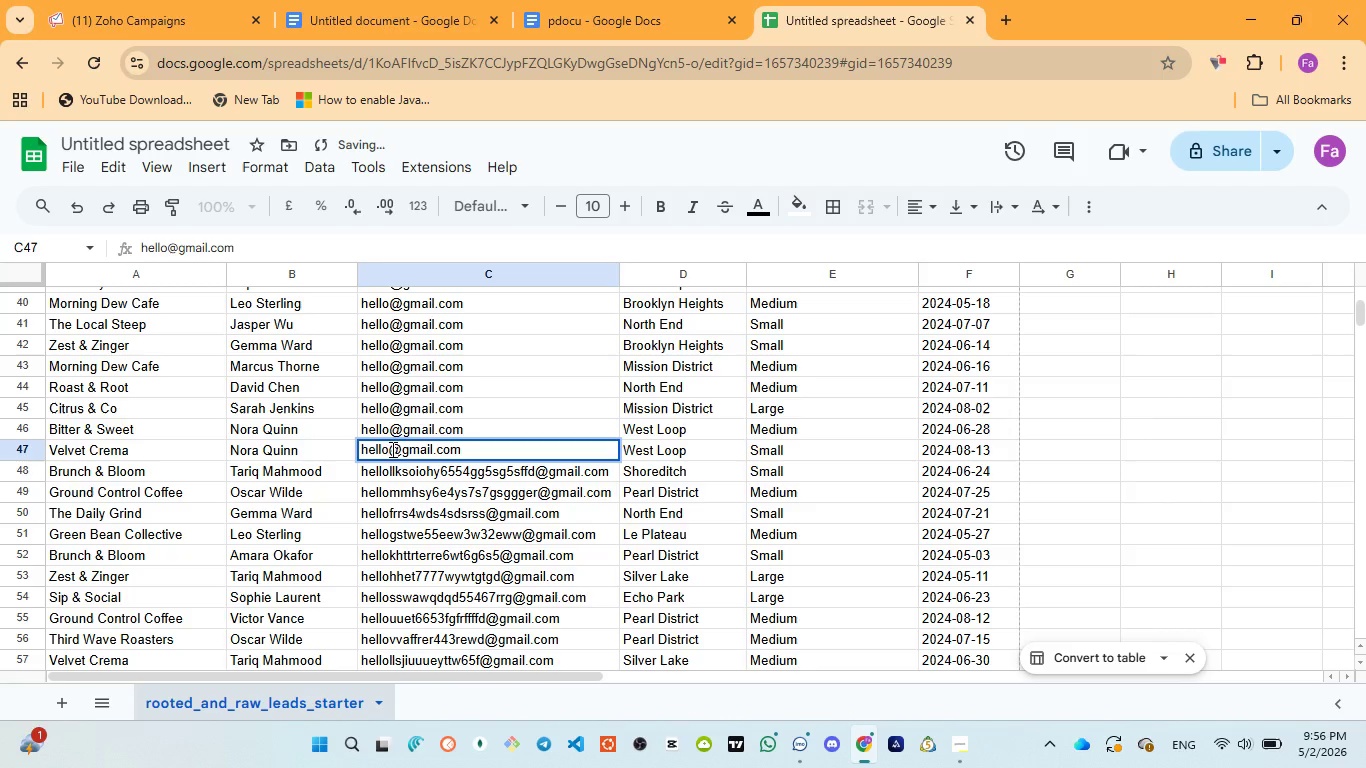 
left_click([391, 449])
 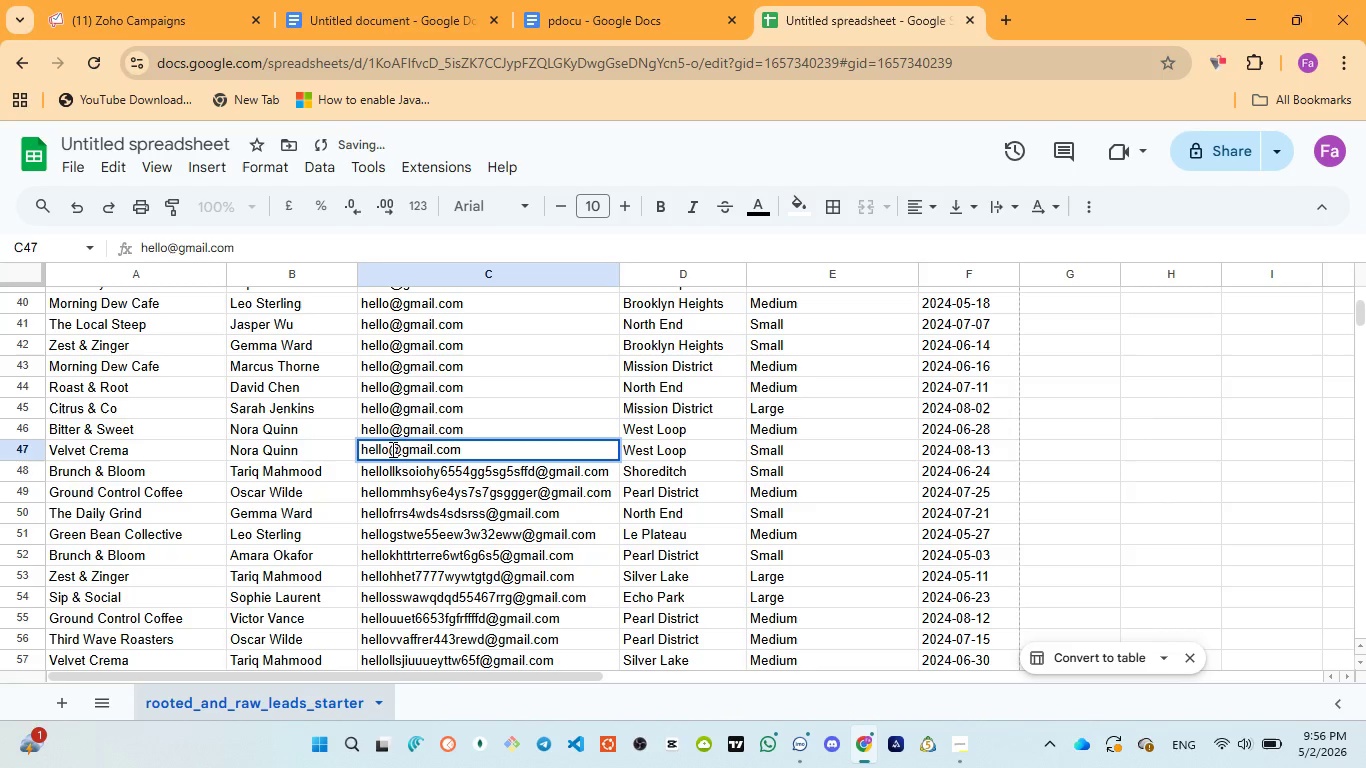 
type(mmagatr4443dfdddfwws)
 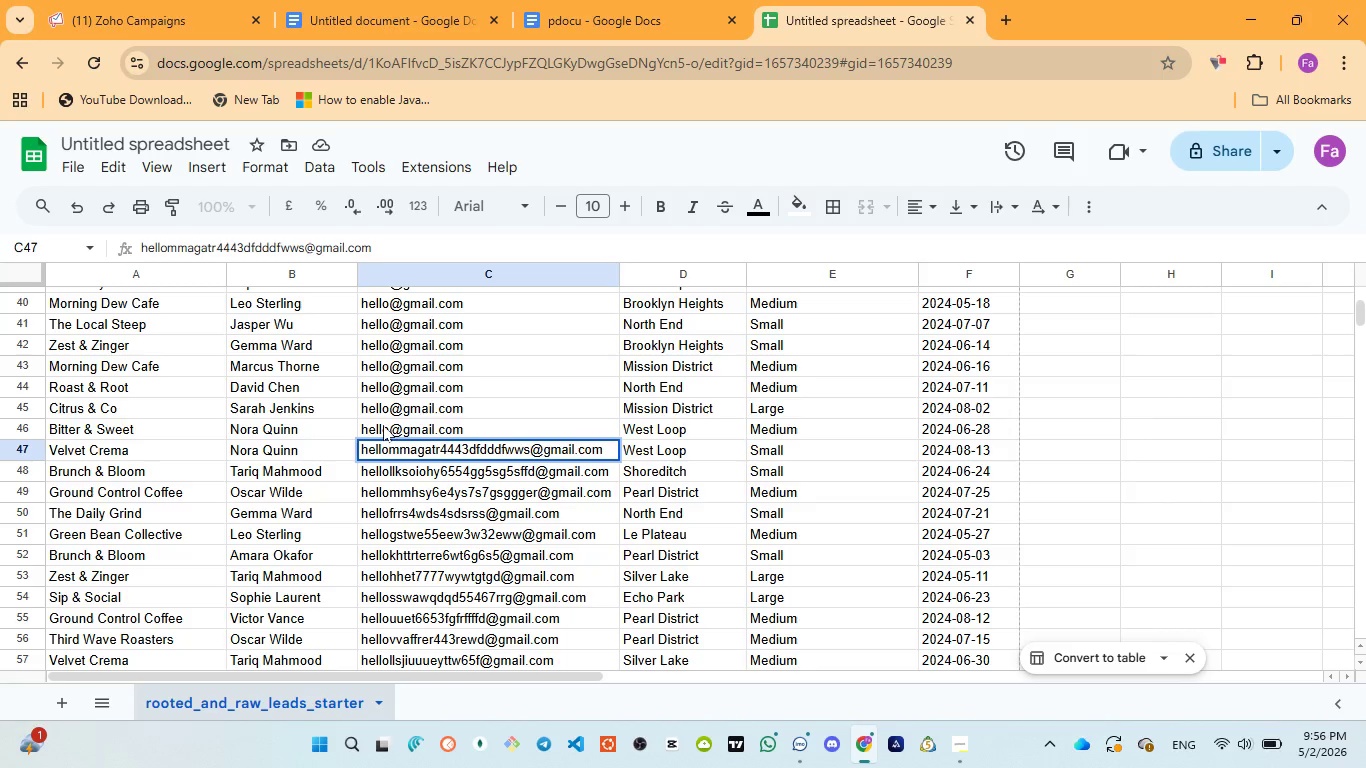 
double_click([383, 425])
 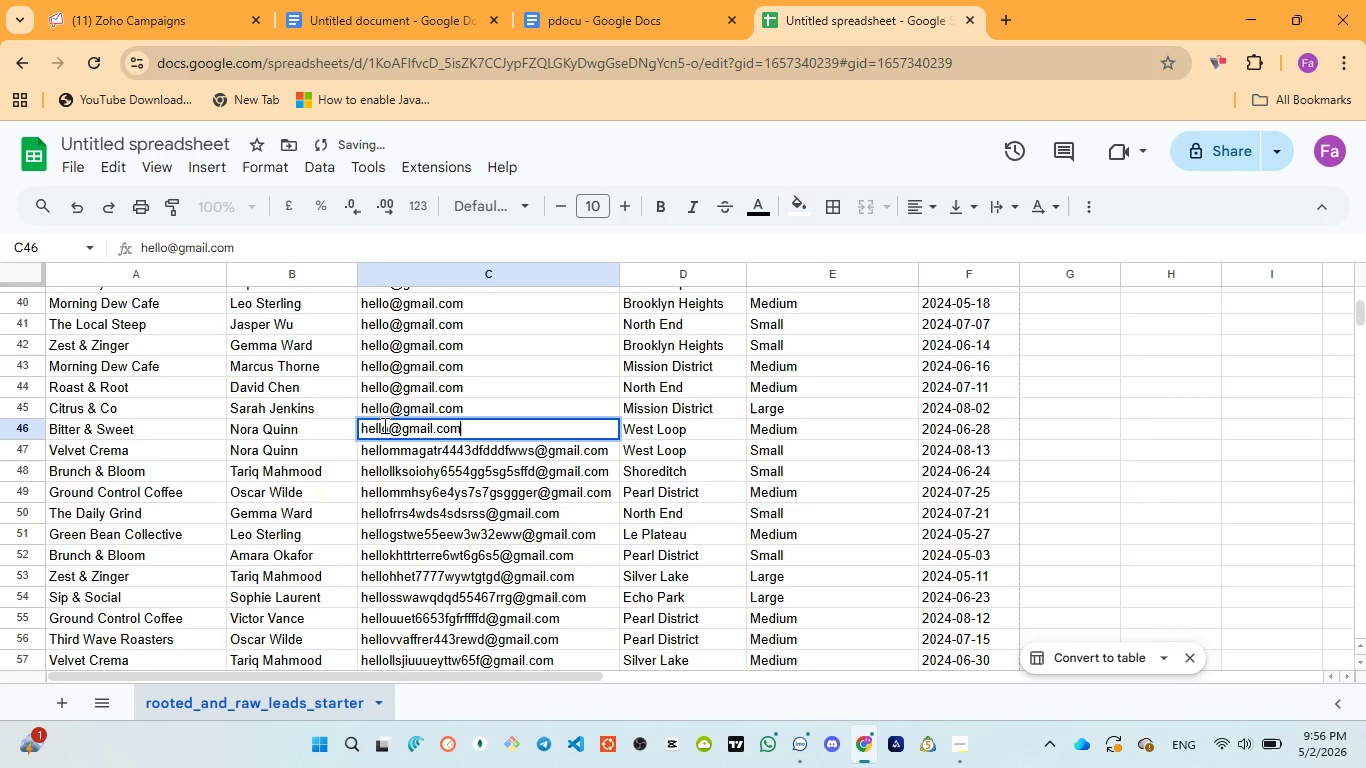 
left_click([383, 425])
 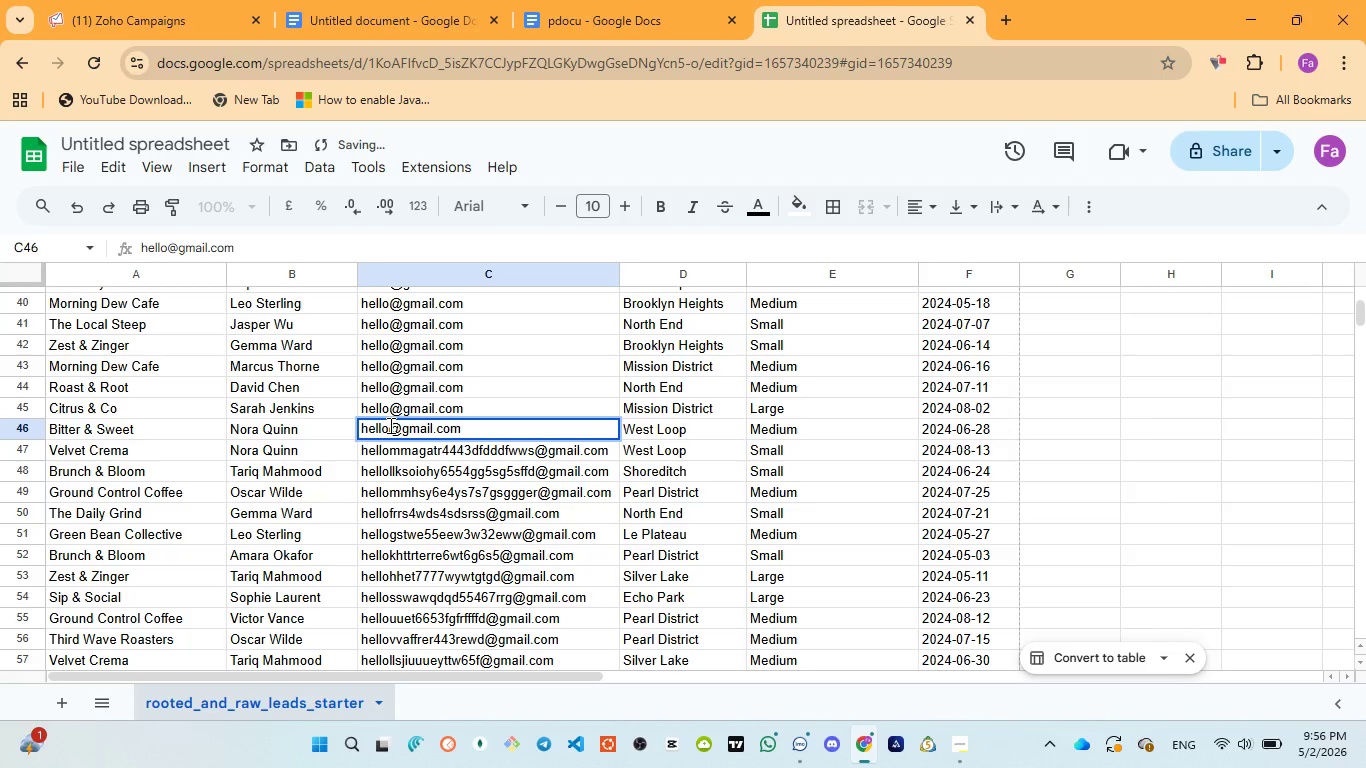 
left_click([389, 425])
 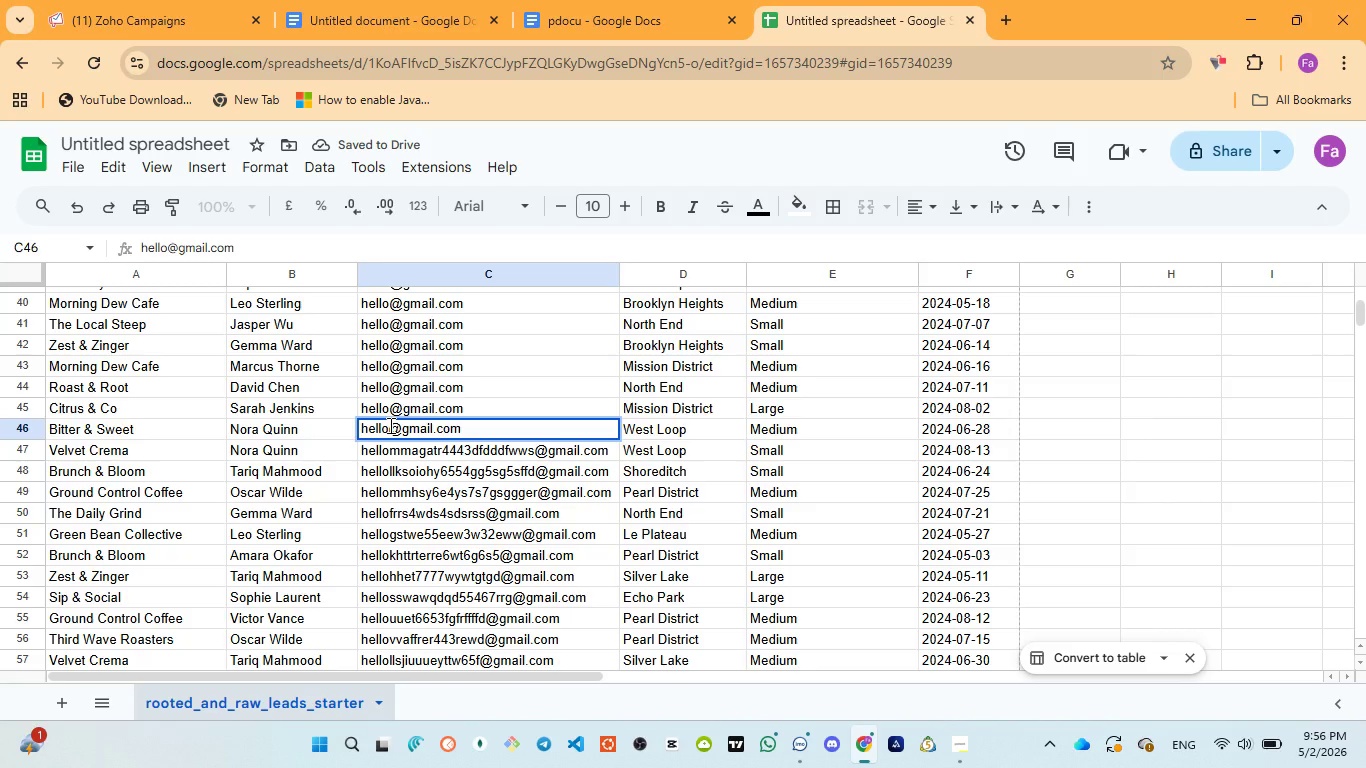 
type(qqwwweaaeae443r)
 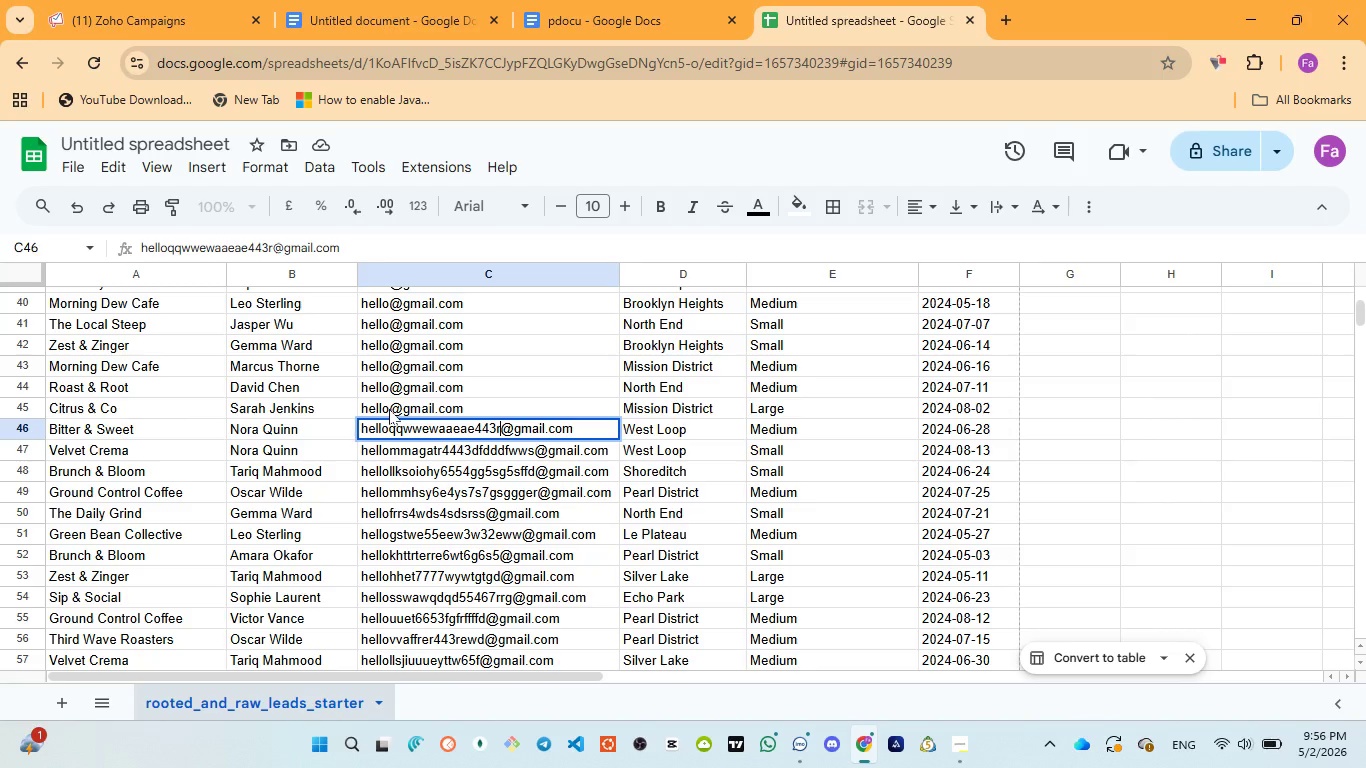 
double_click([389, 409])
 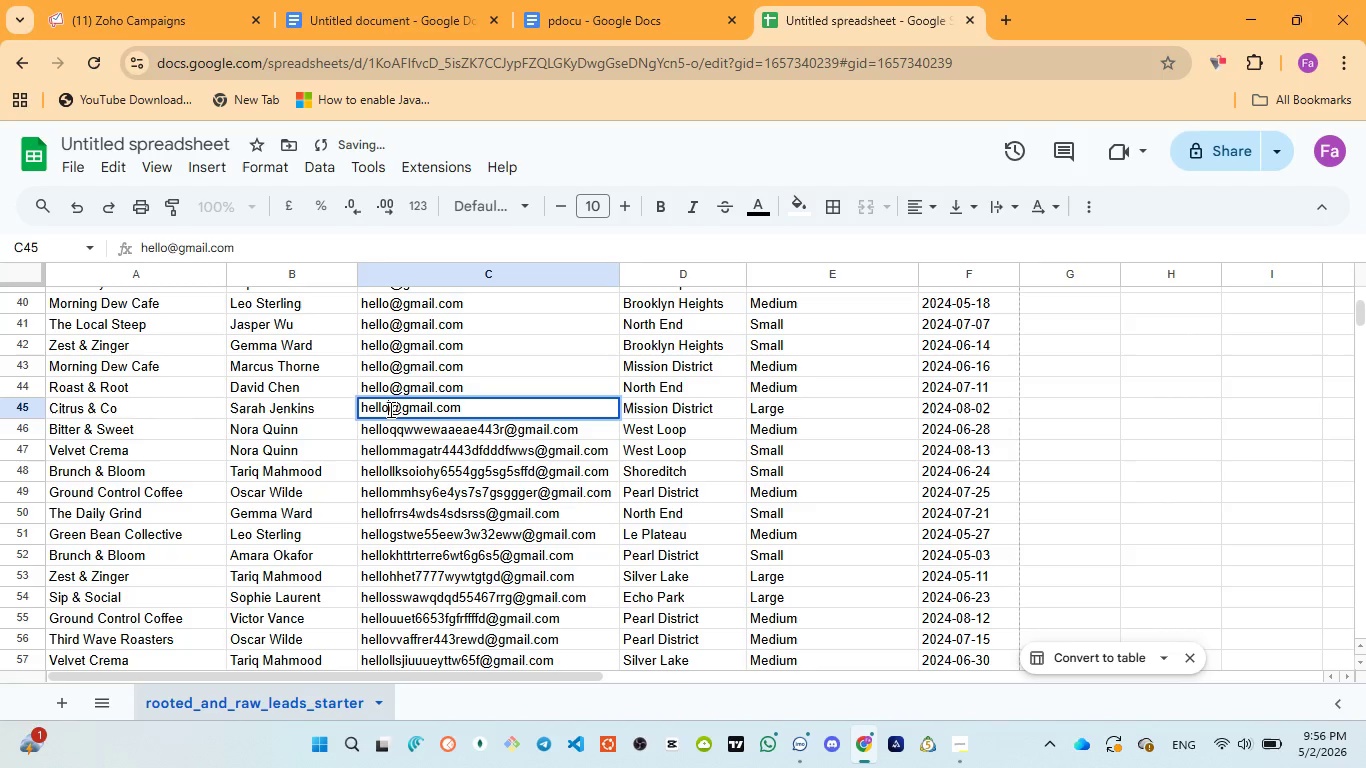 
left_click([389, 409])
 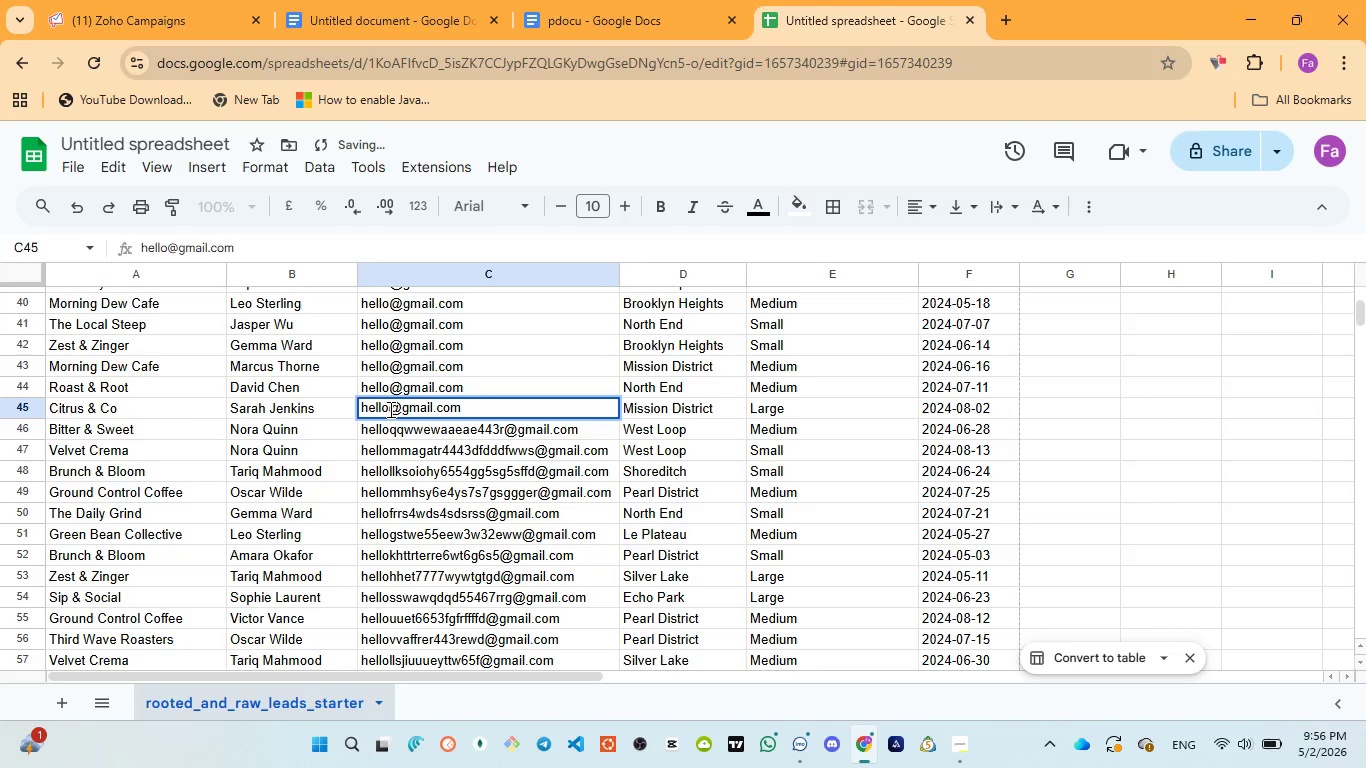 
type(vdae33edwdssdwsdw)
 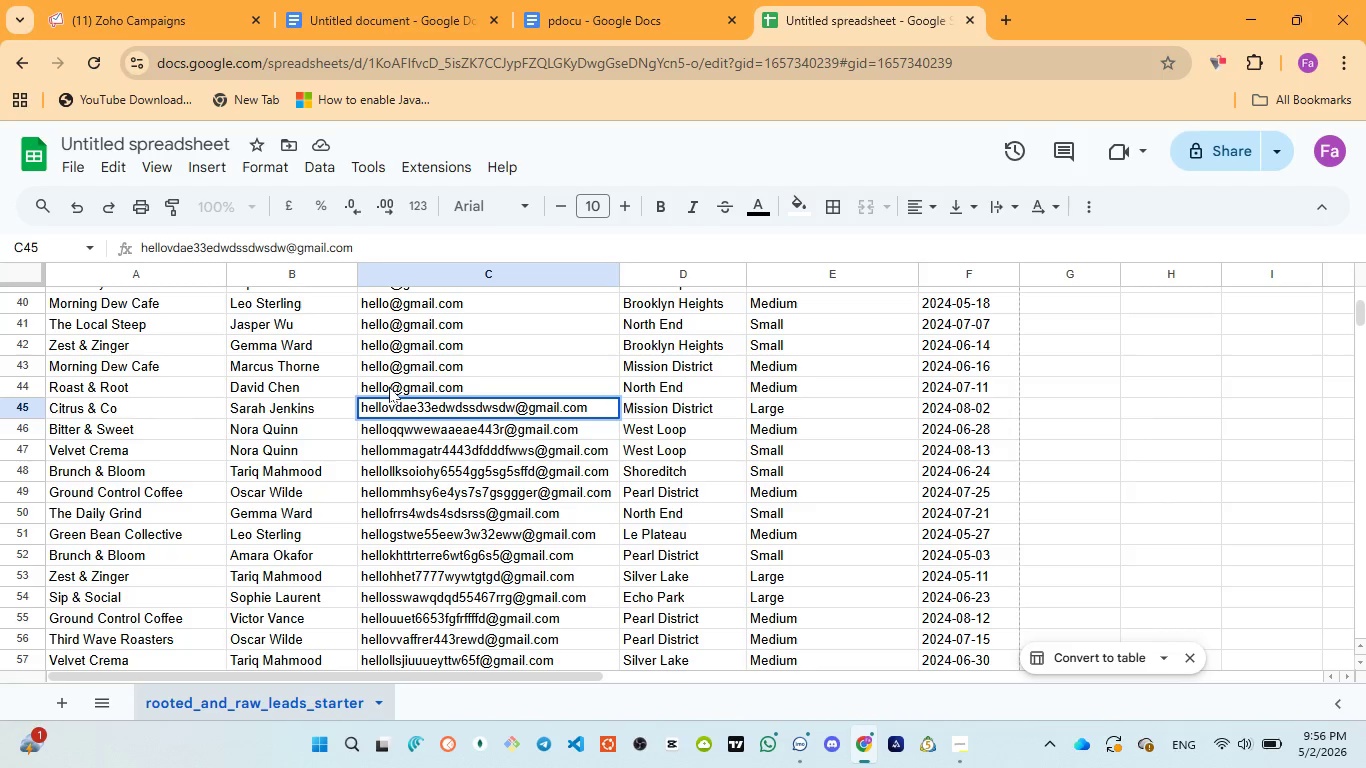 
double_click([389, 387])
 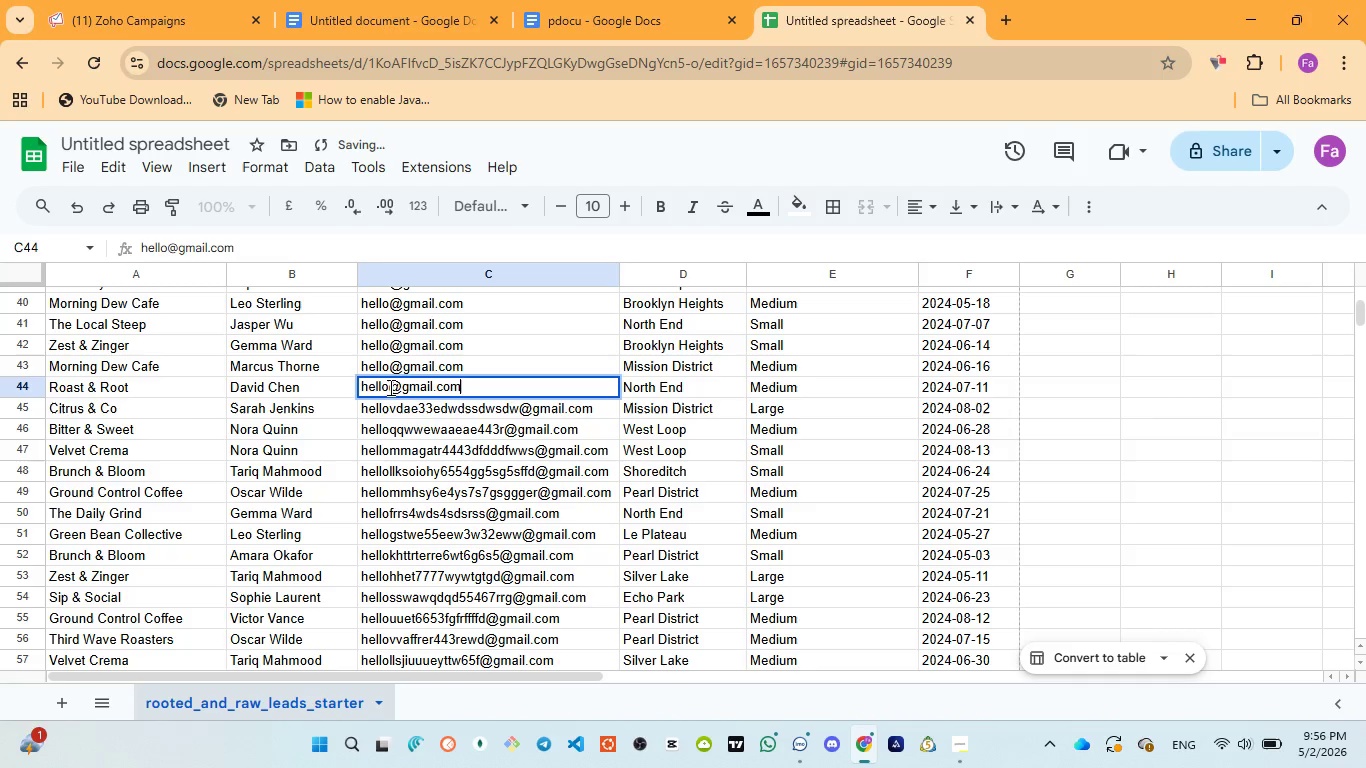 
left_click([389, 387])
 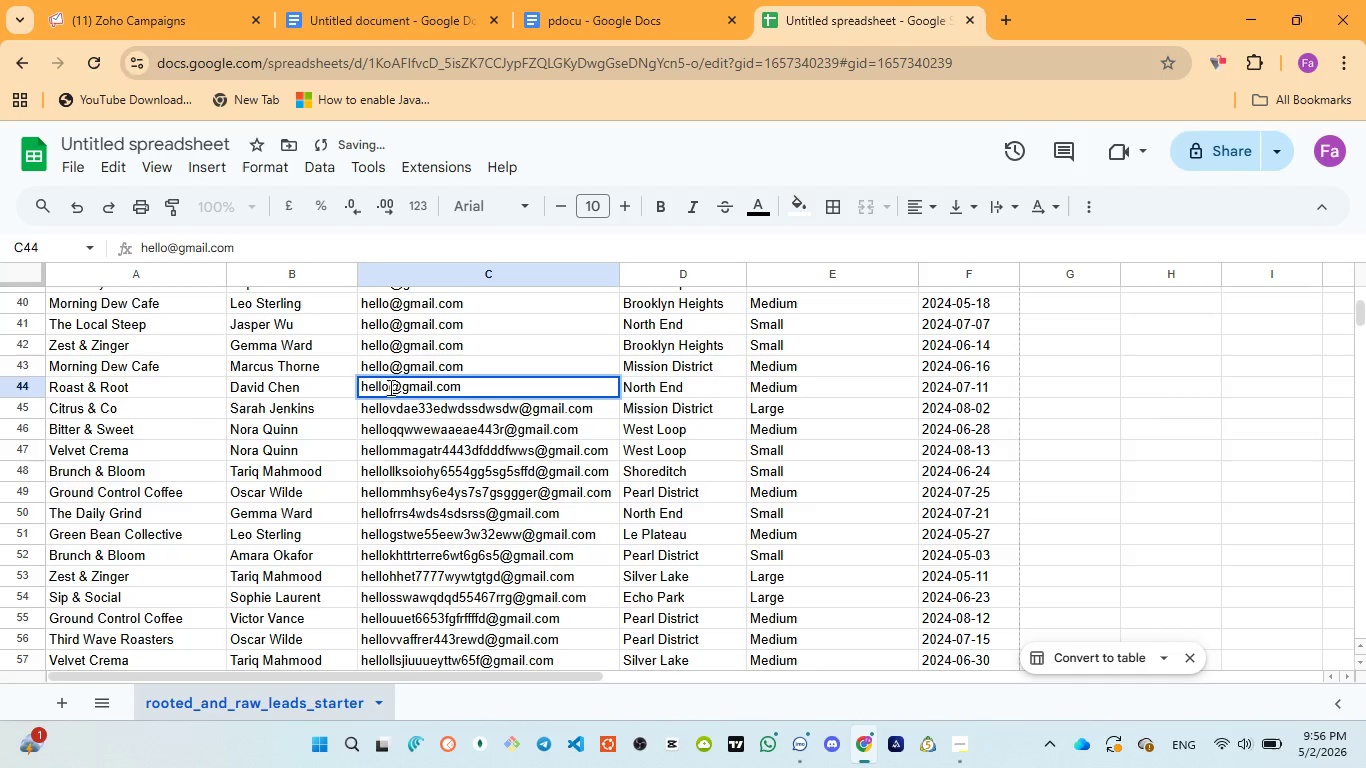 
type(,sisksnsi)
key(Backspace)
key(Backspace)
key(Backspace)
key(Backspace)
key(Backspace)
key(Backspace)
key(Backspace)
key(Backspace)
key(Backspace)
type(ksfsrew4wfsvddg)
 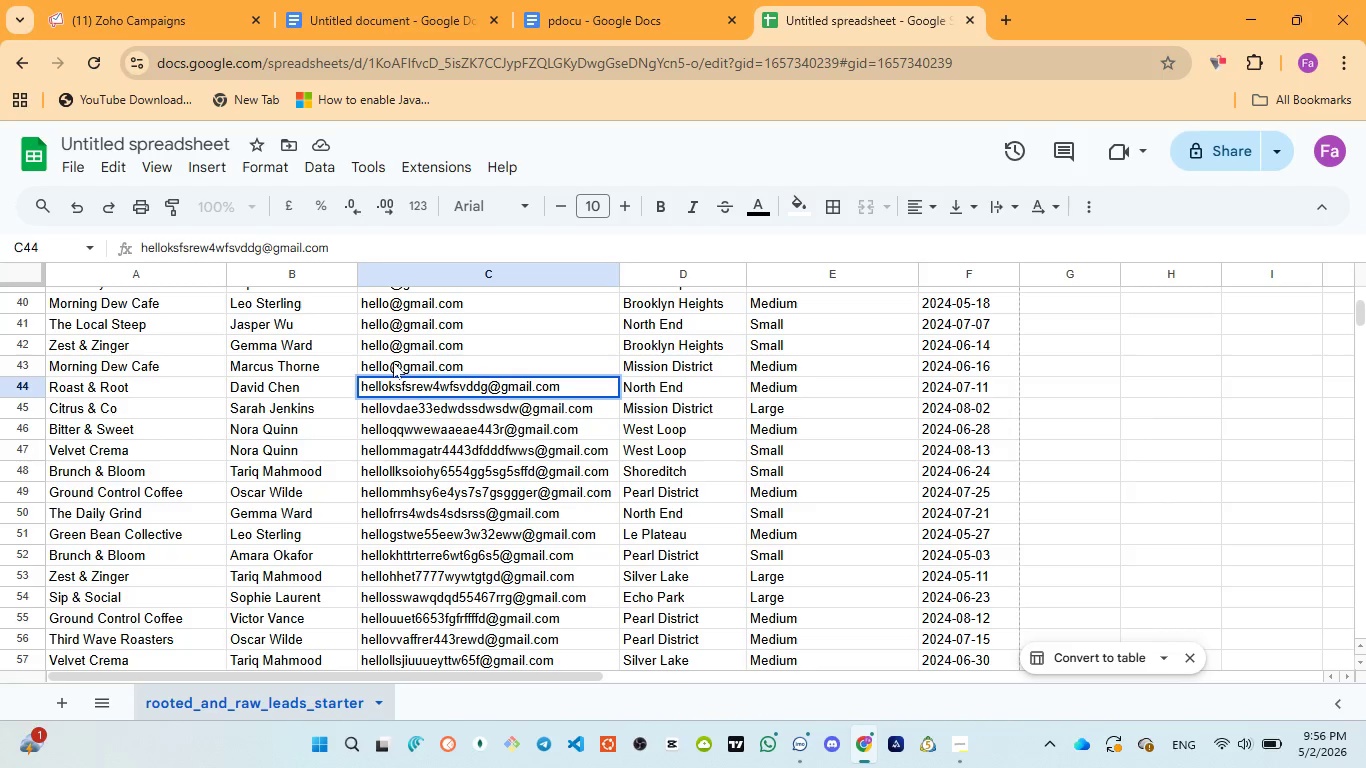 
double_click([393, 362])
 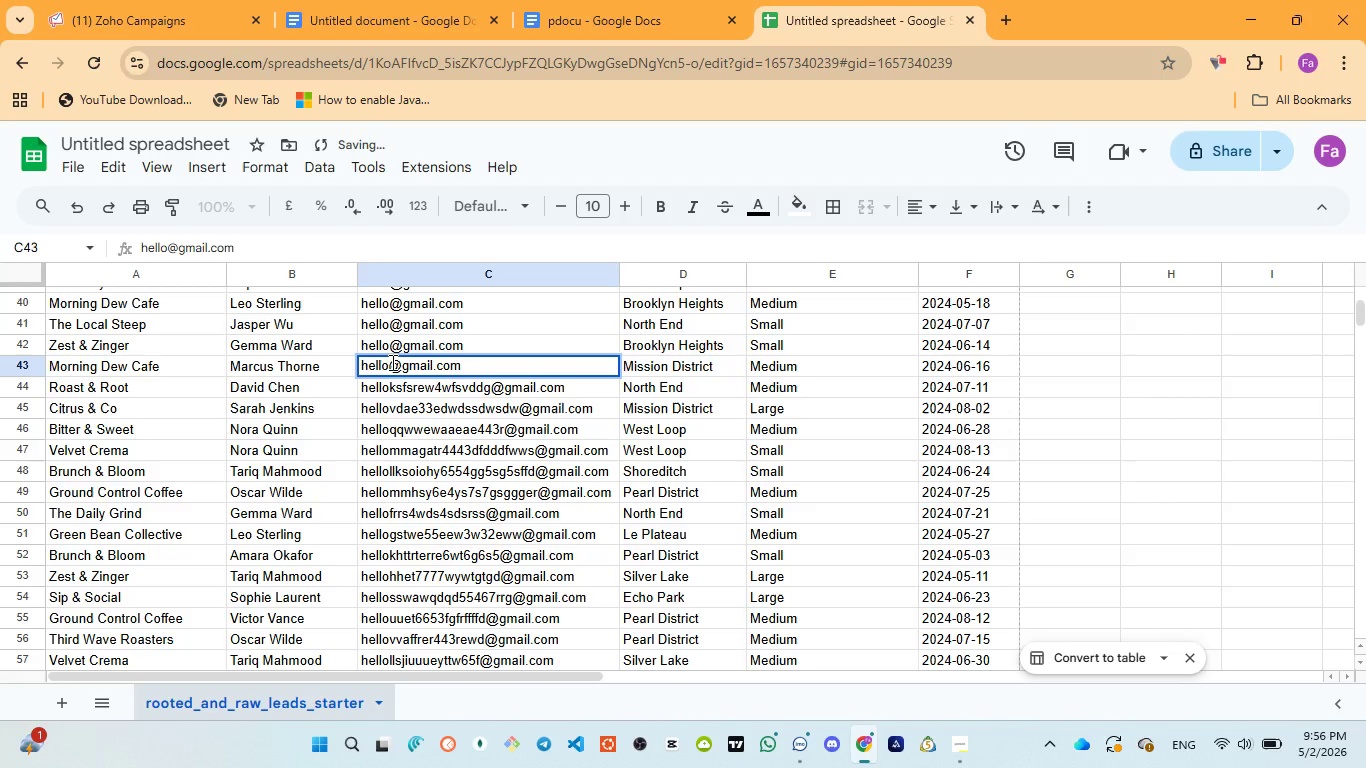 
left_click([391, 362])
 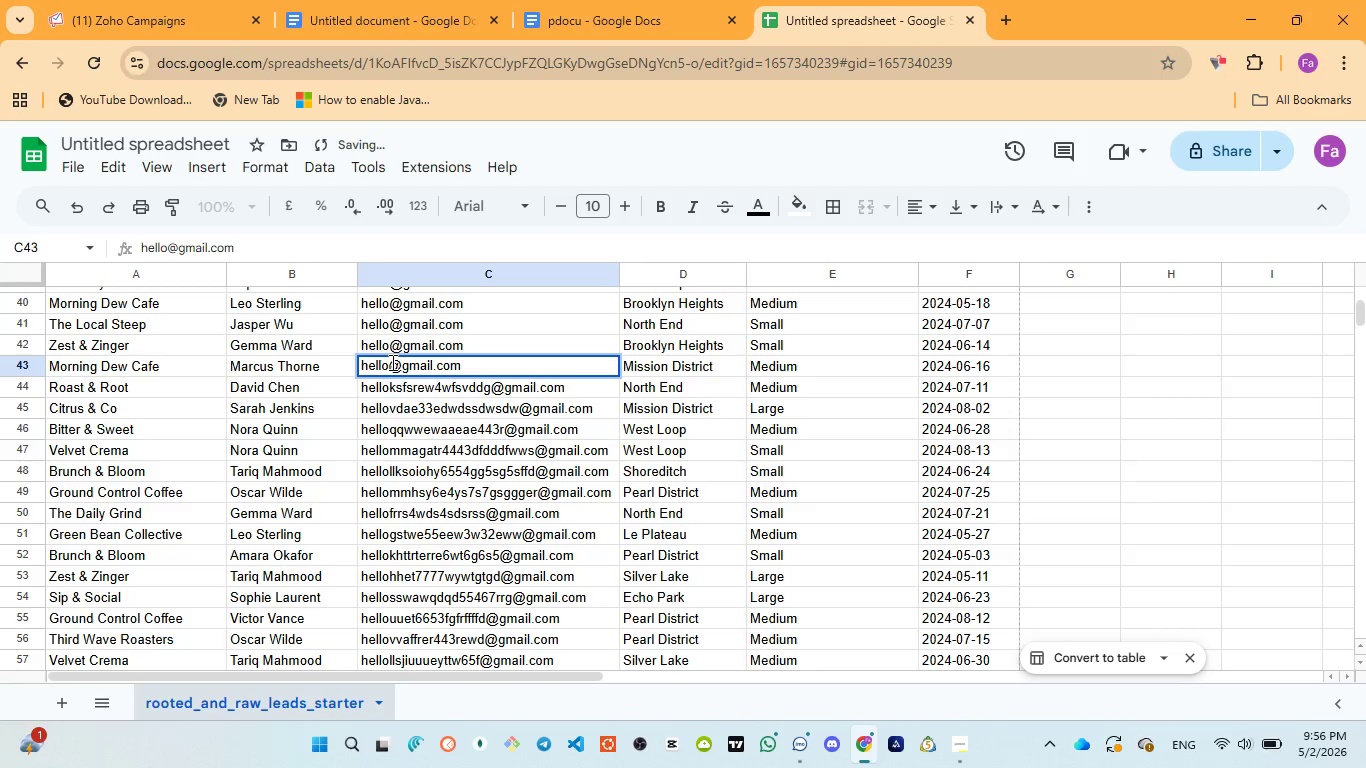 
type(hsytd54fst6w)
 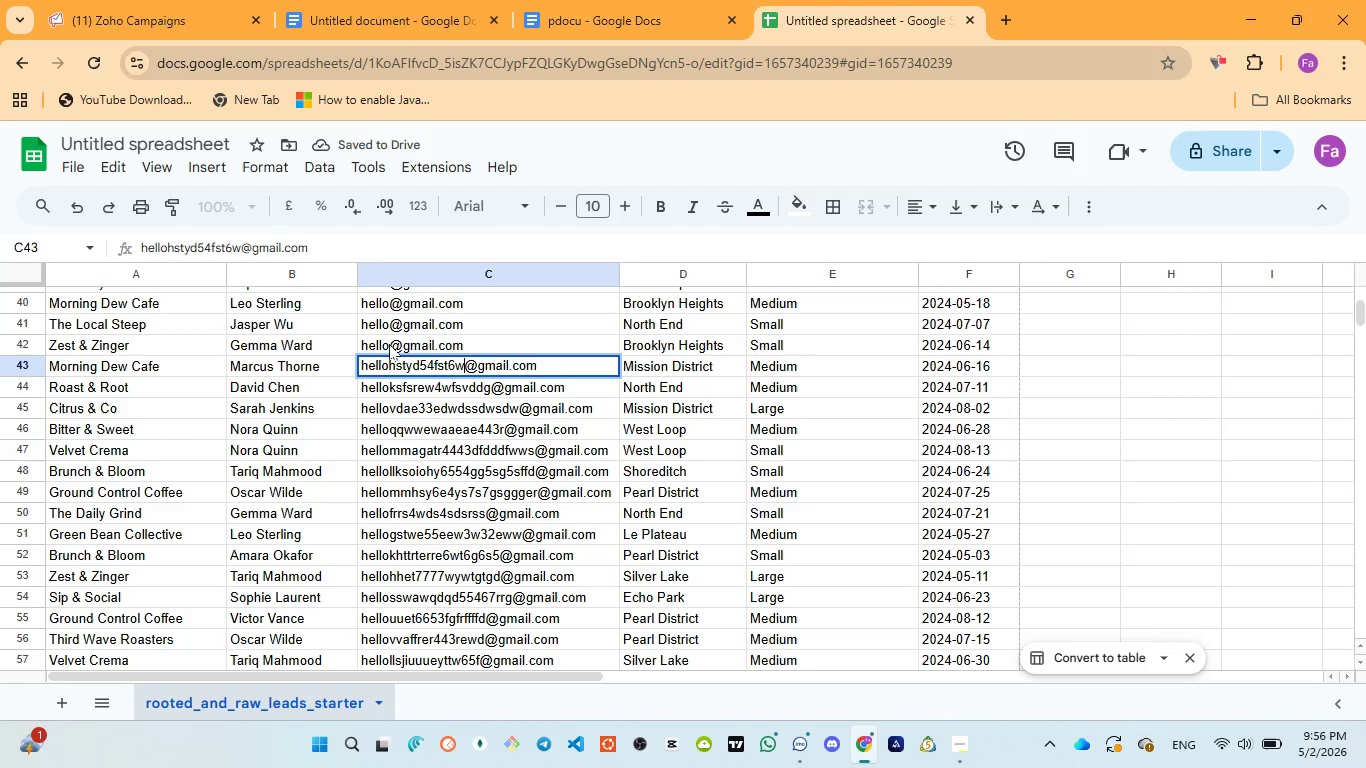 
double_click([389, 344])
 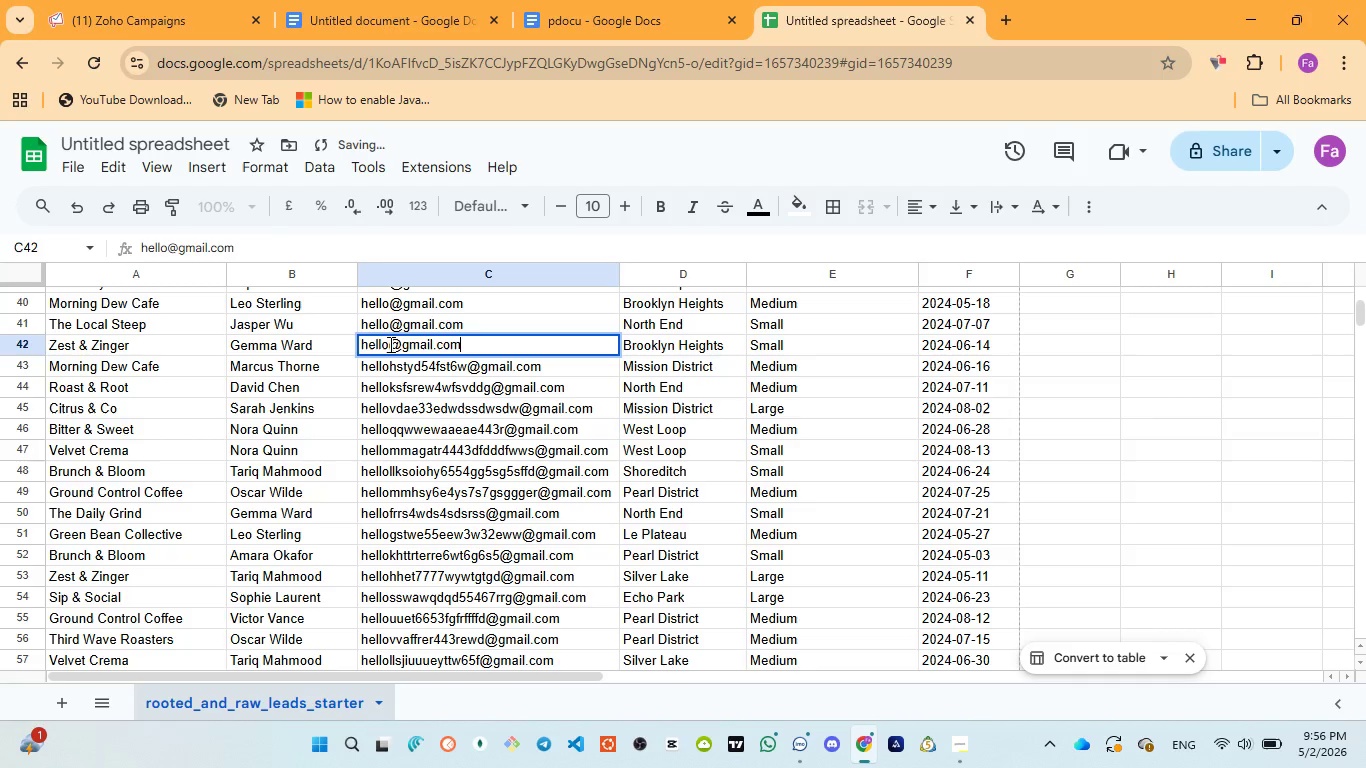 
left_click([389, 344])
 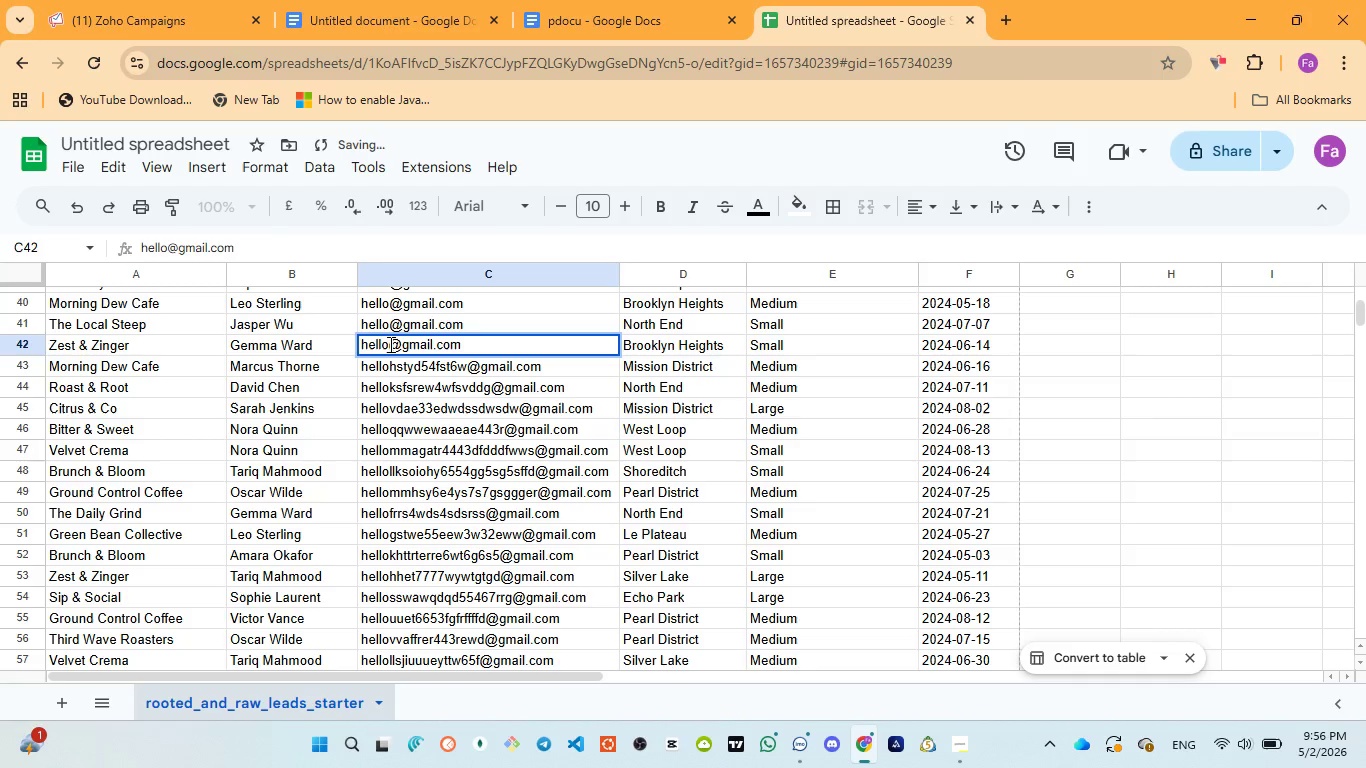 
type(hsytw56wgsb)
 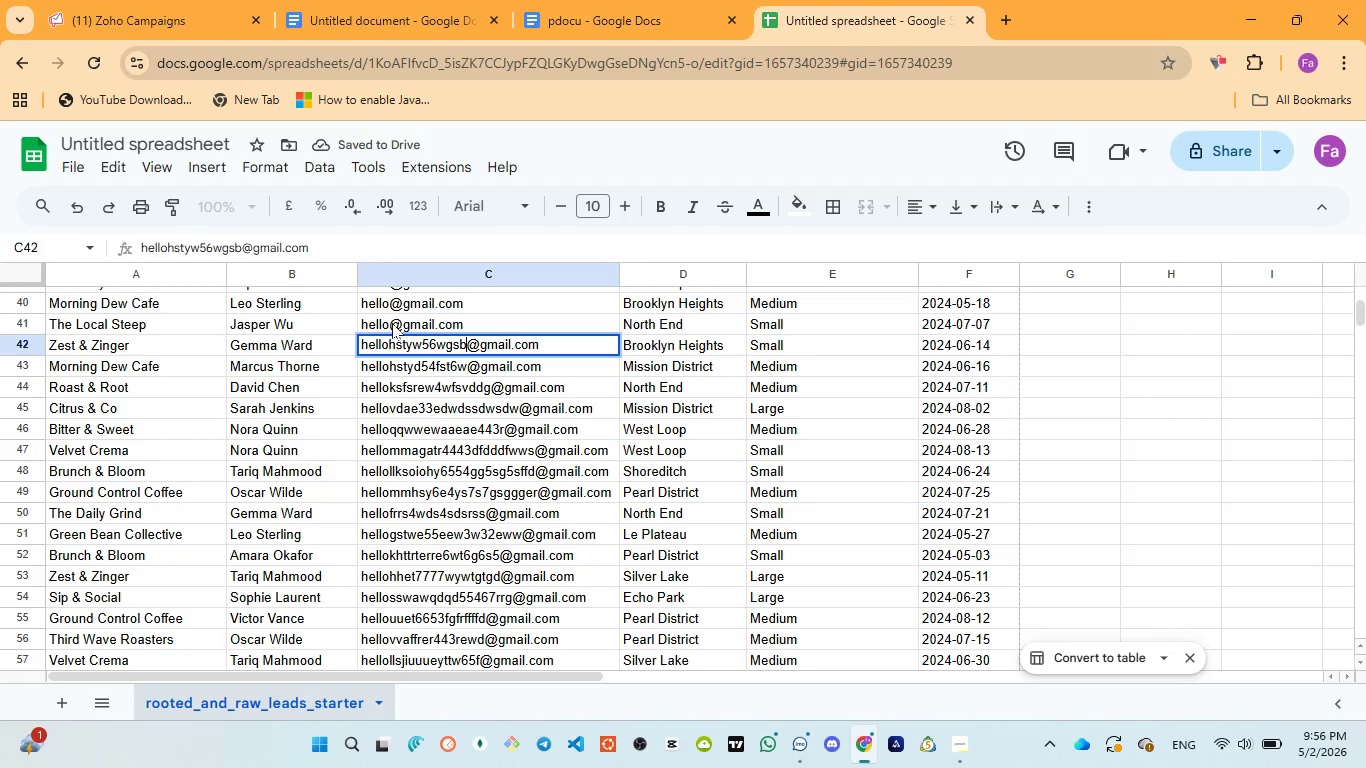 
double_click([392, 323])
 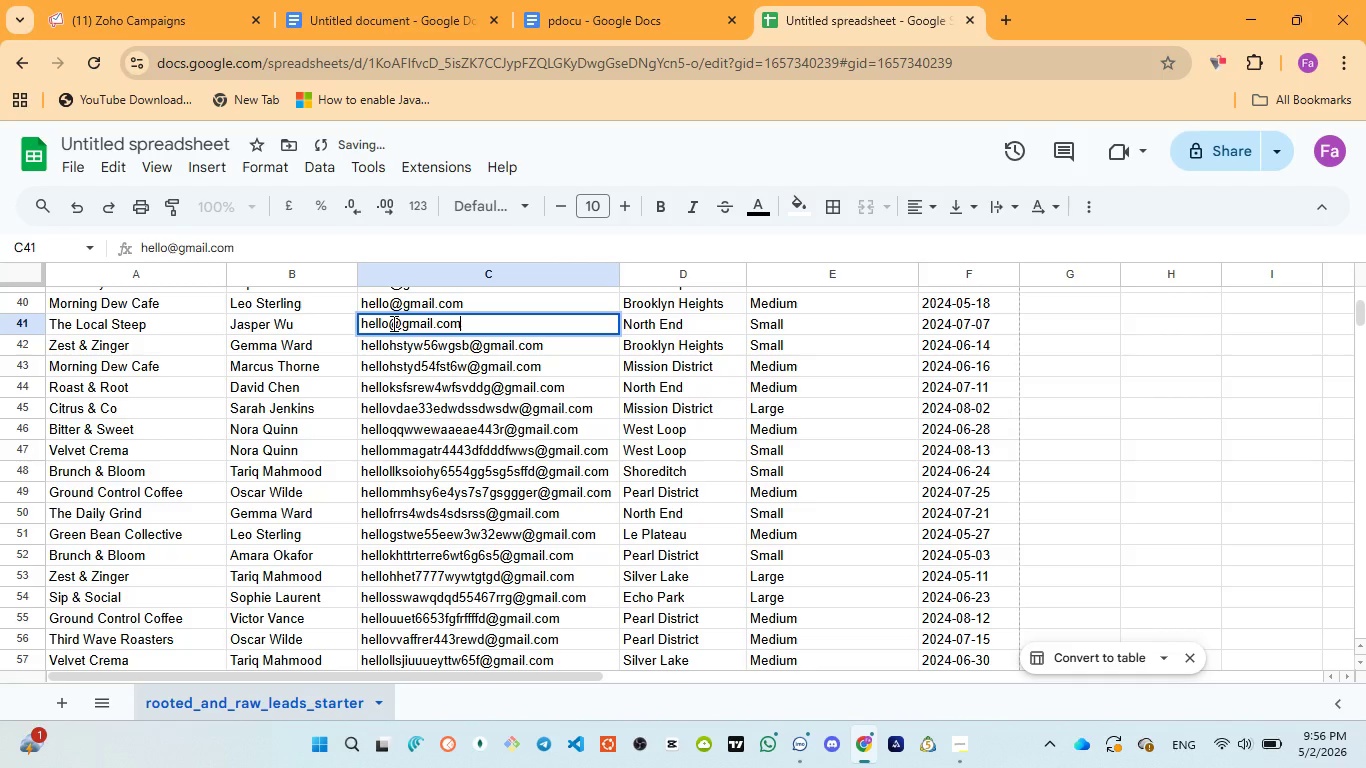 
left_click([392, 323])
 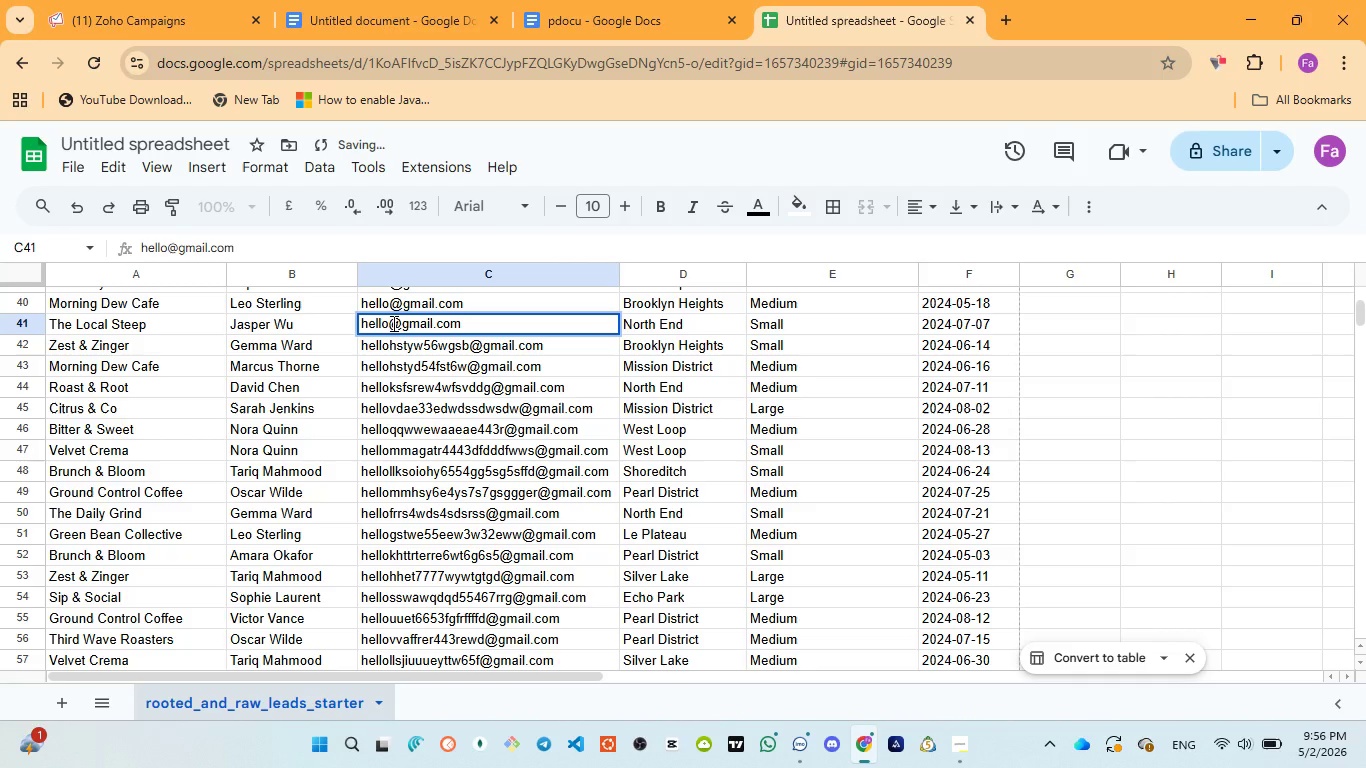 
type(hgstarwhgbbgsdtst)
 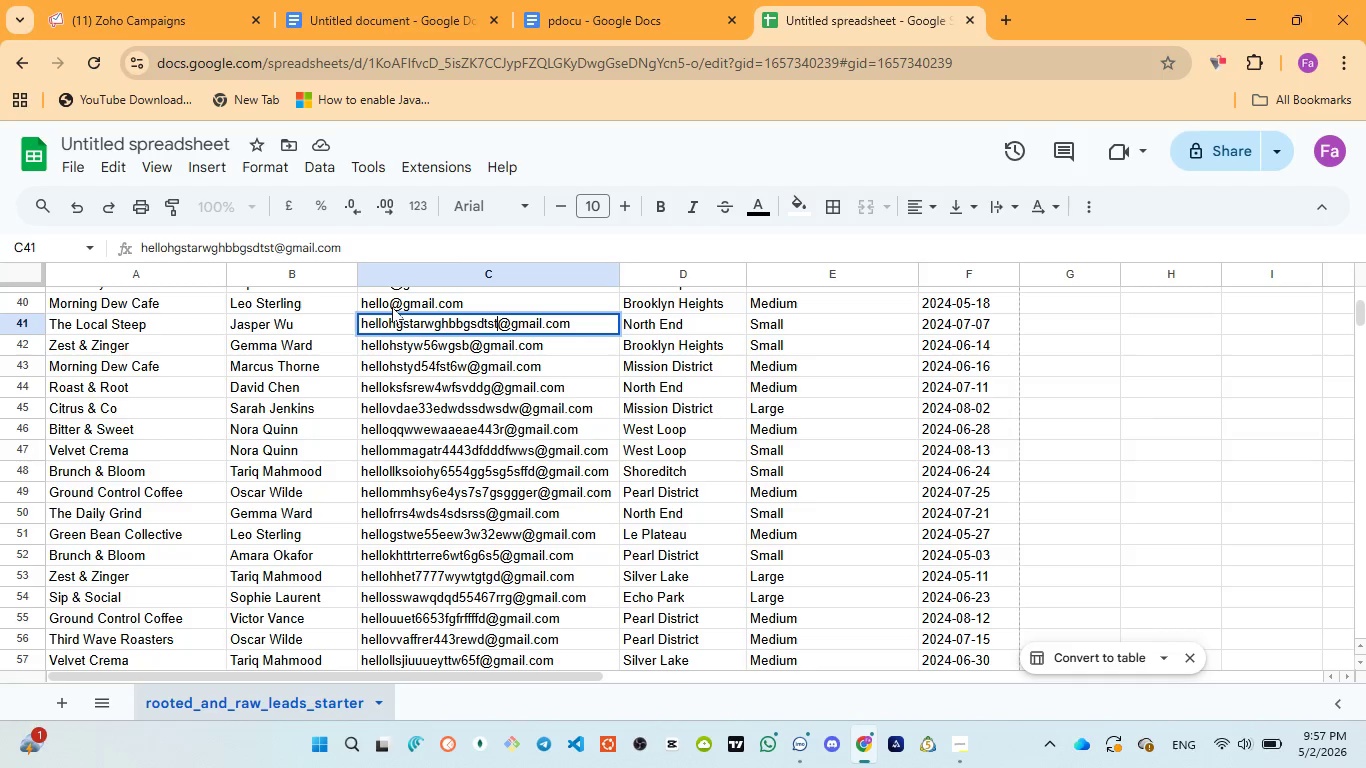 
left_click([392, 307])
 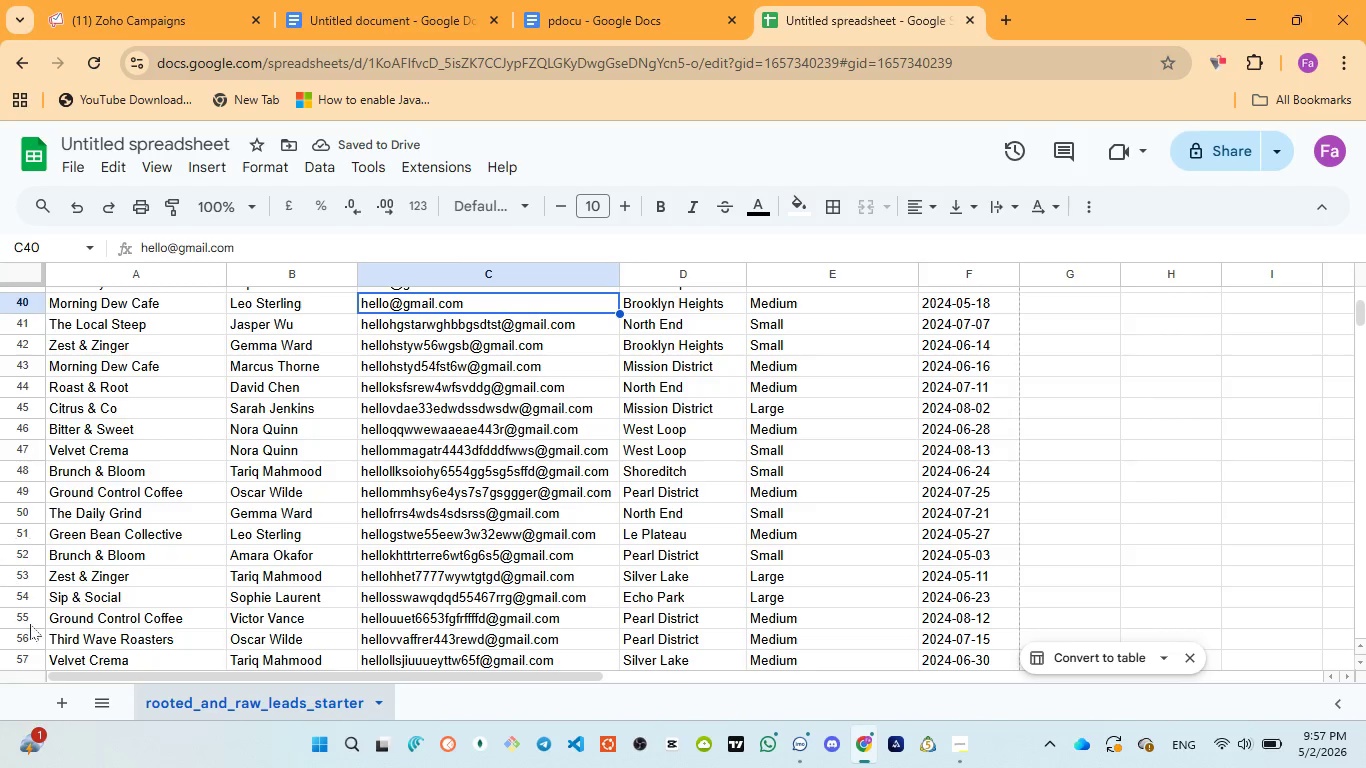 
scroll: coordinate [603, 513], scroll_direction: up, amount: 2.0
 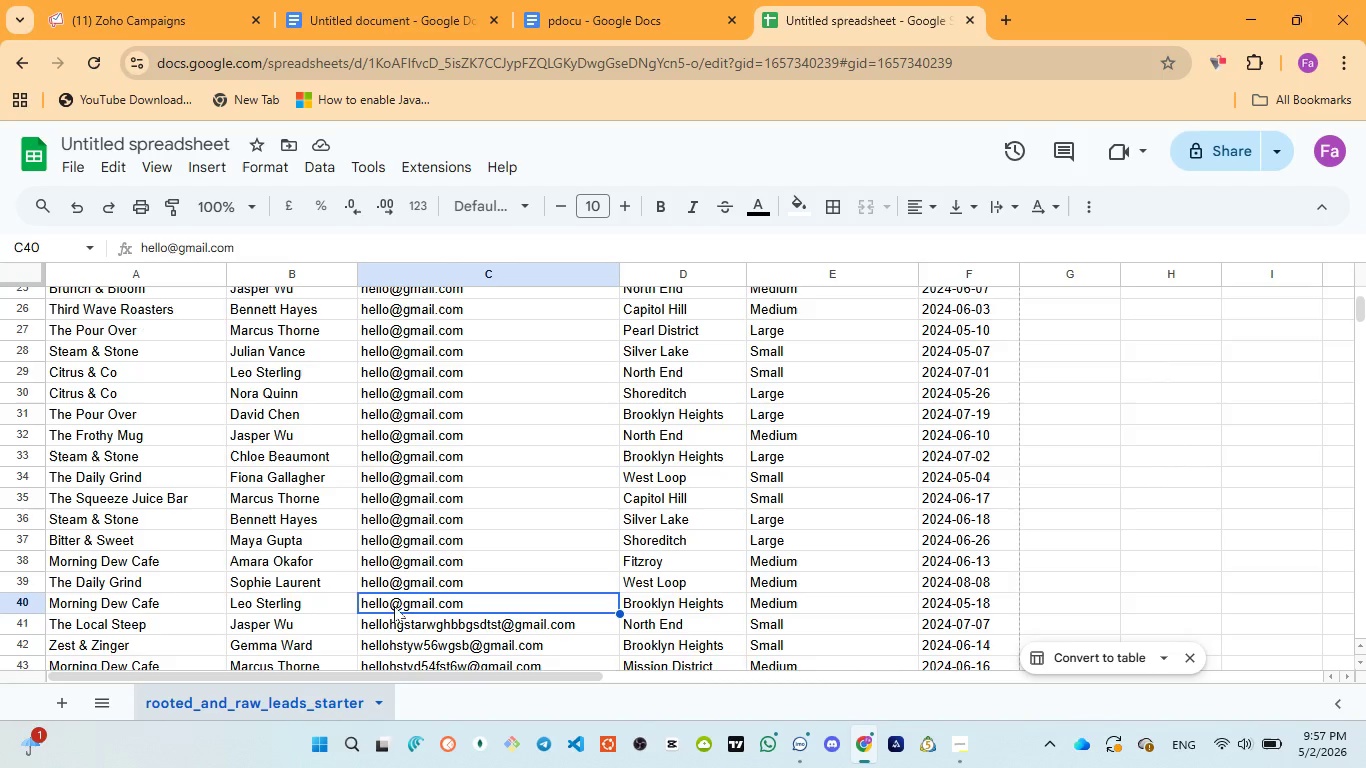 
double_click([387, 601])
 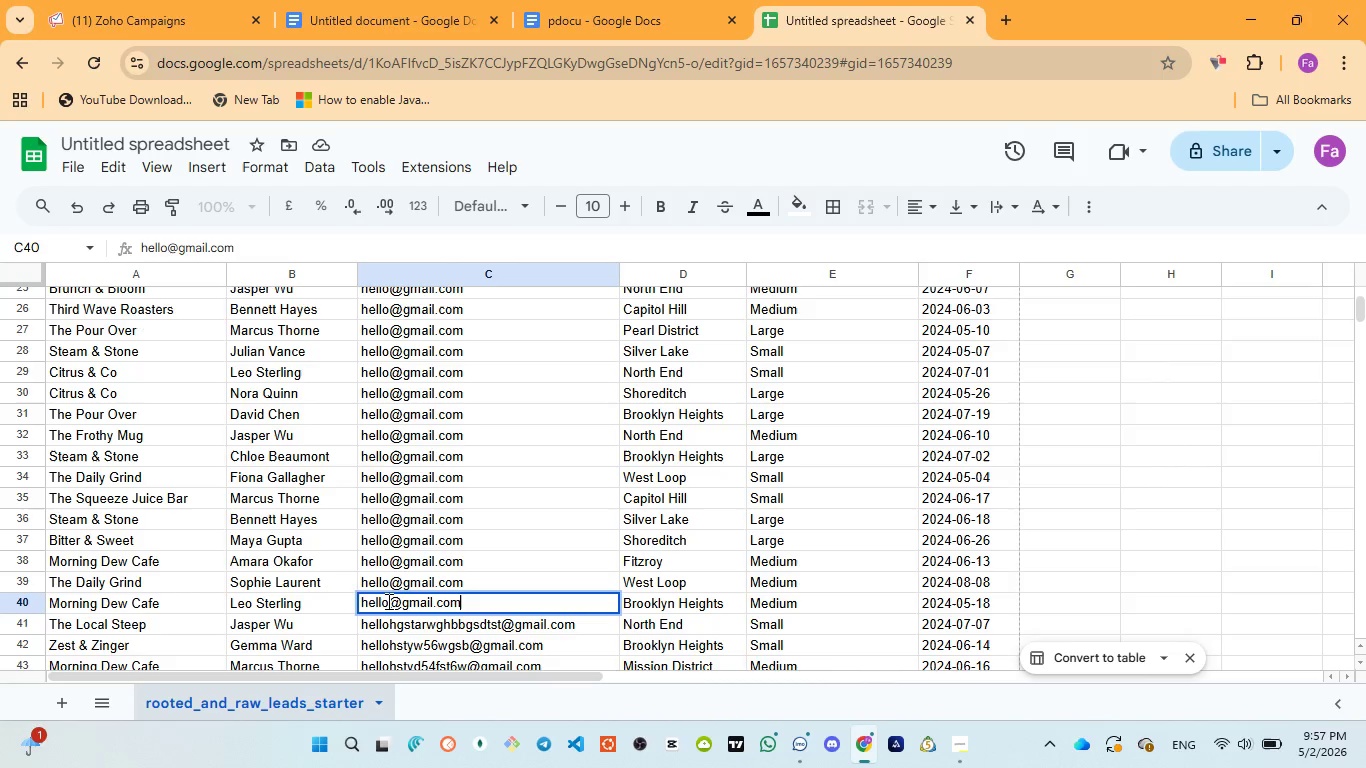 
left_click([387, 601])
 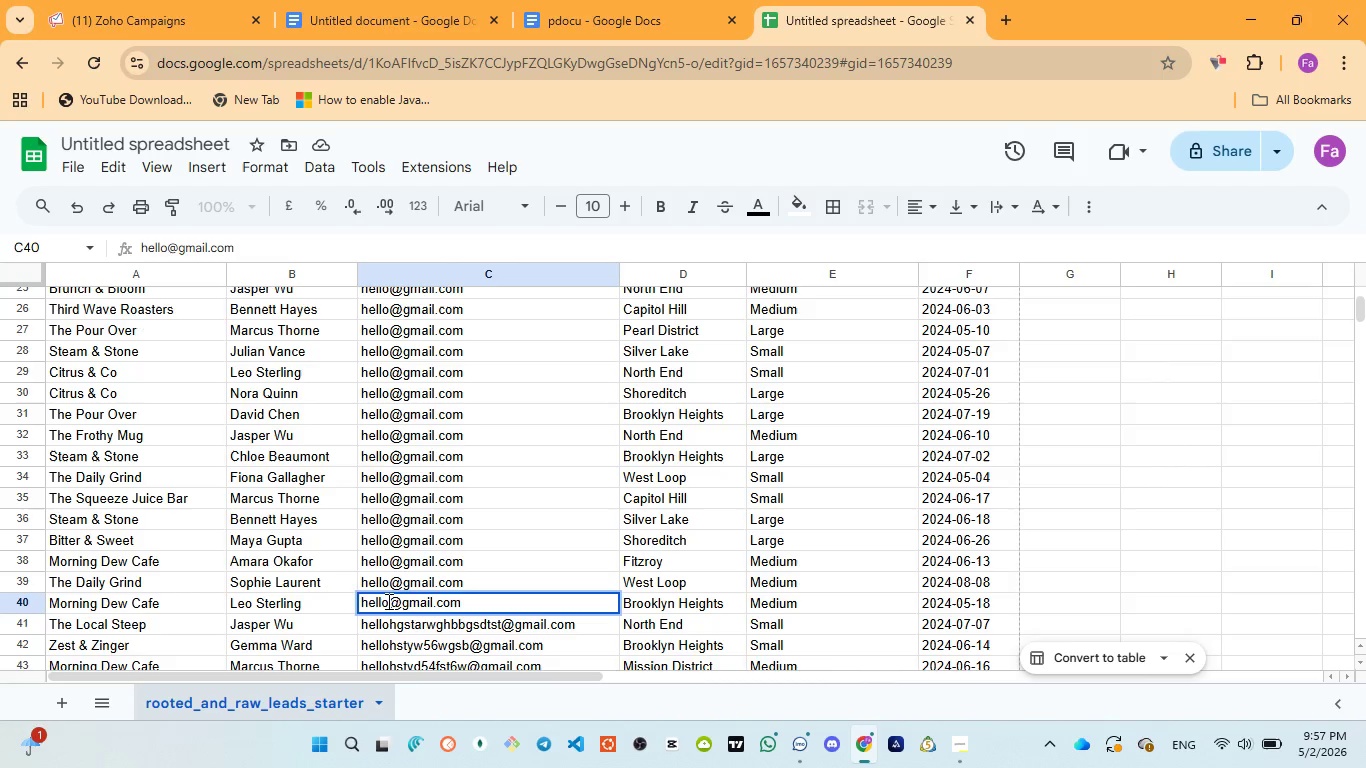 
type(gat5352gsgwsvdvdvye)
 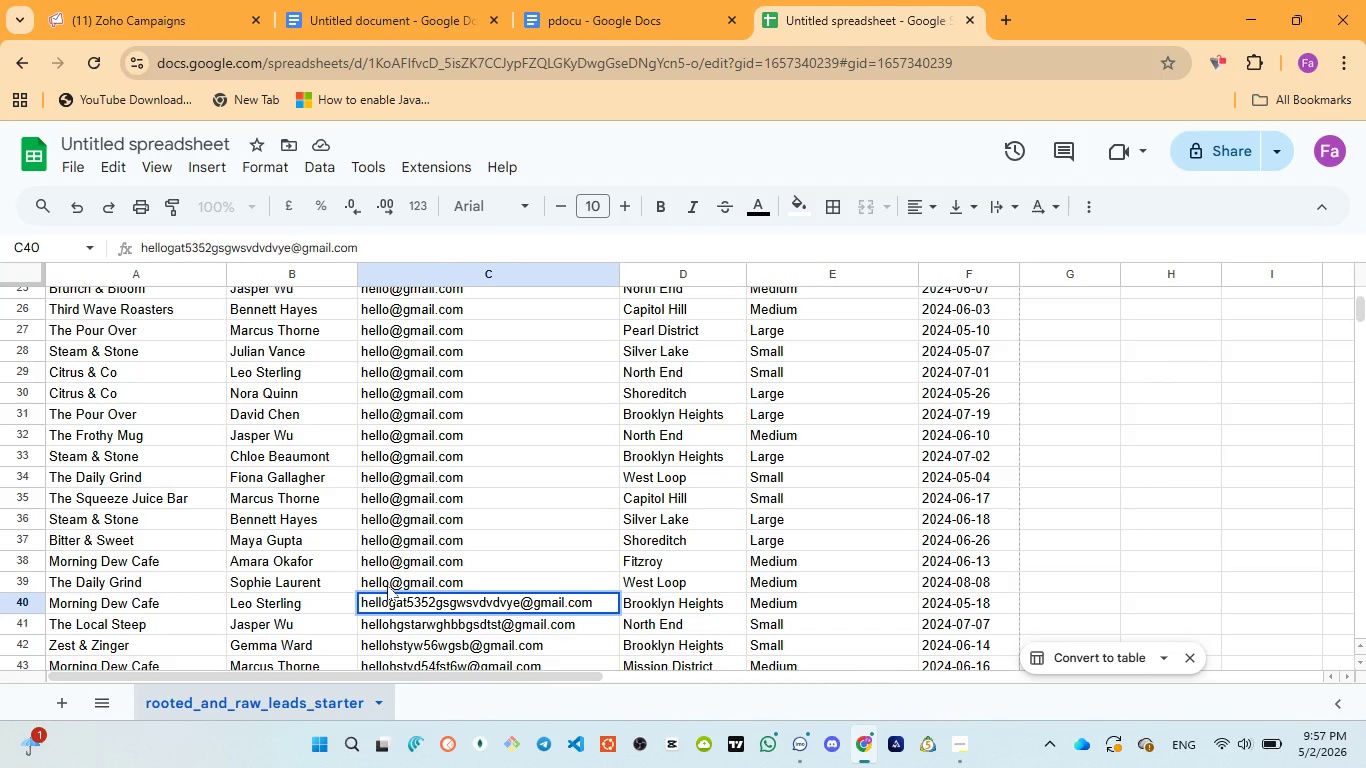 
left_click([387, 585])
 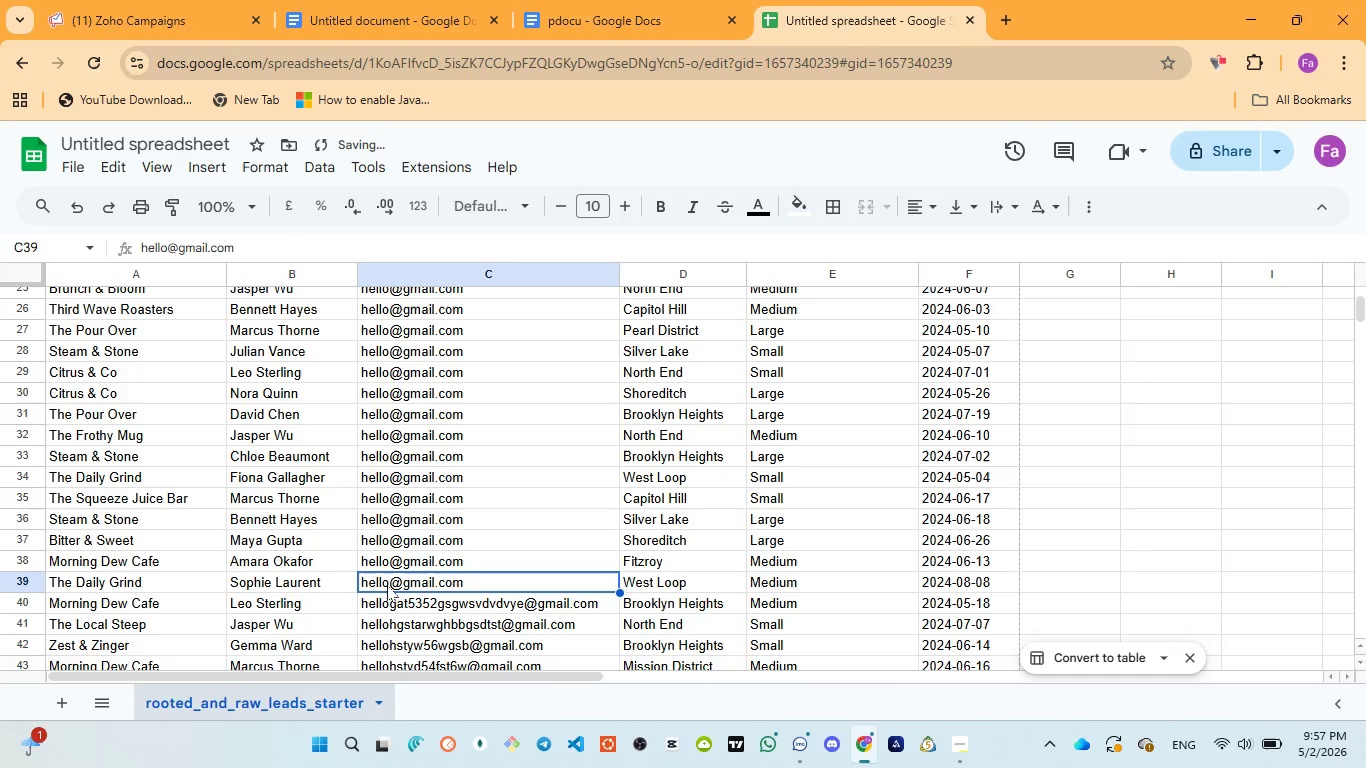 
left_click([387, 585])
 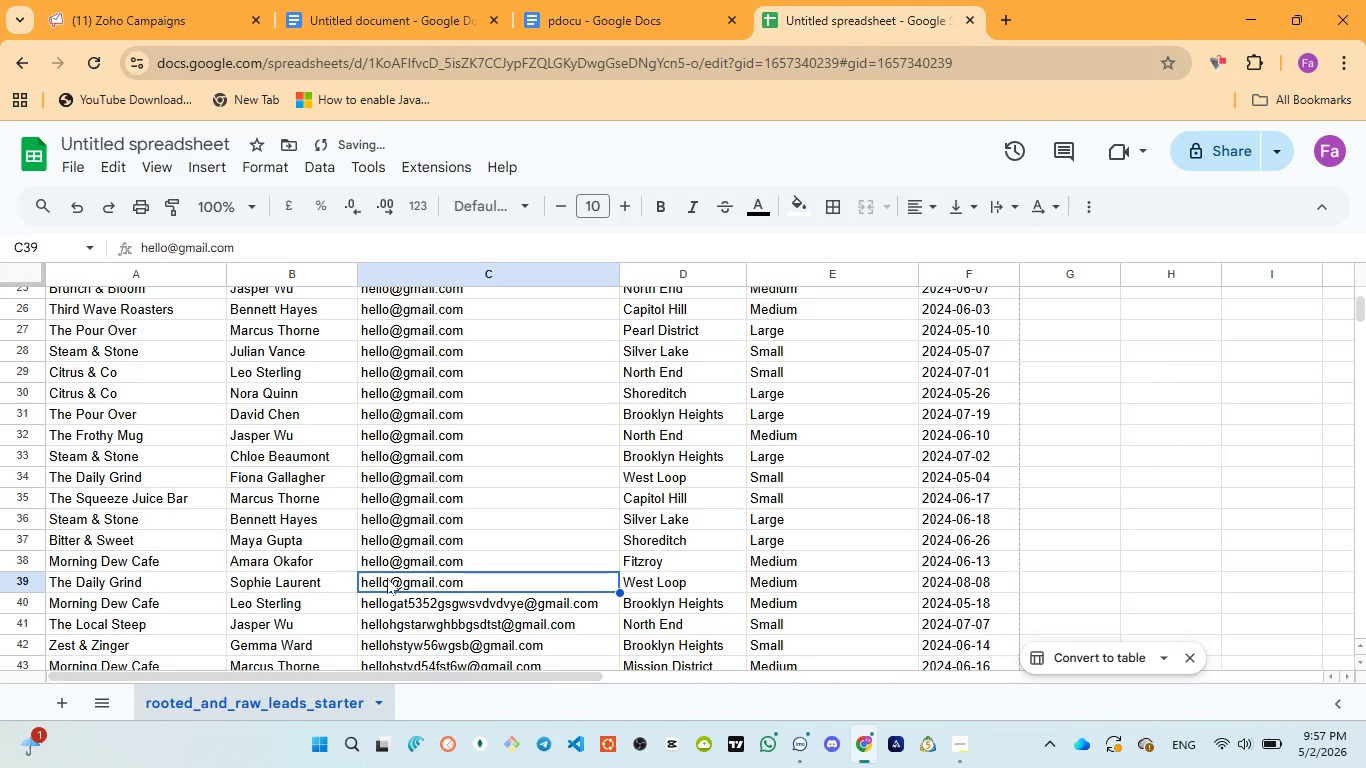 
double_click([387, 578])
 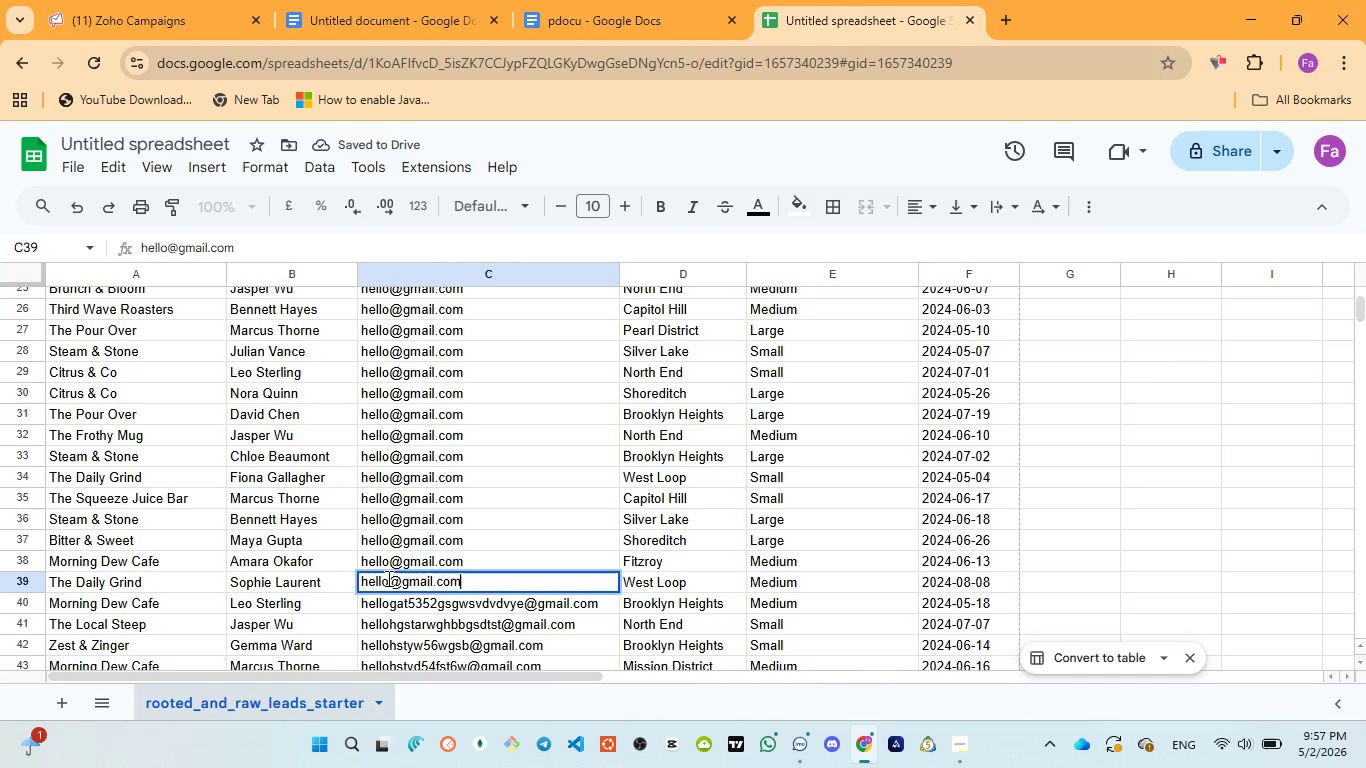 
left_click([387, 578])
 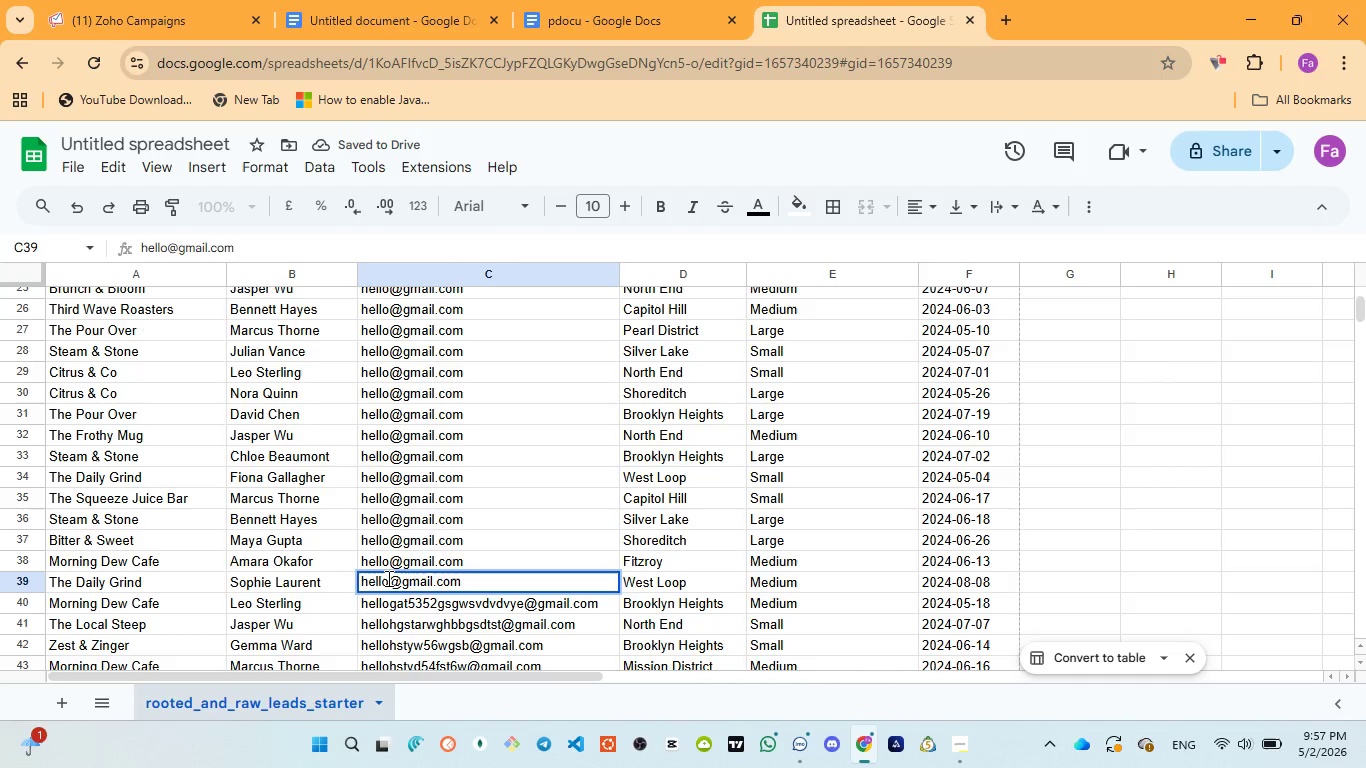 
type(43gfwgwgsgsgsss)
 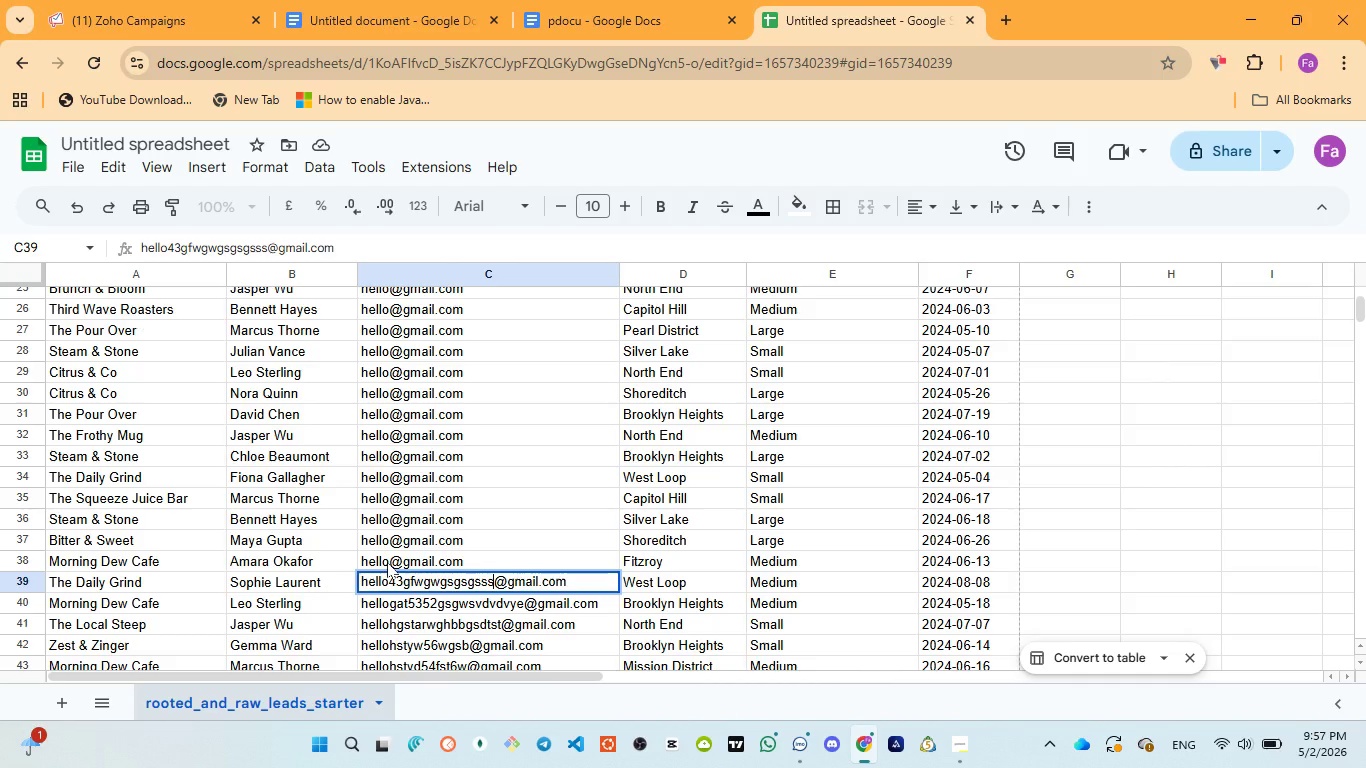 
double_click([387, 562])
 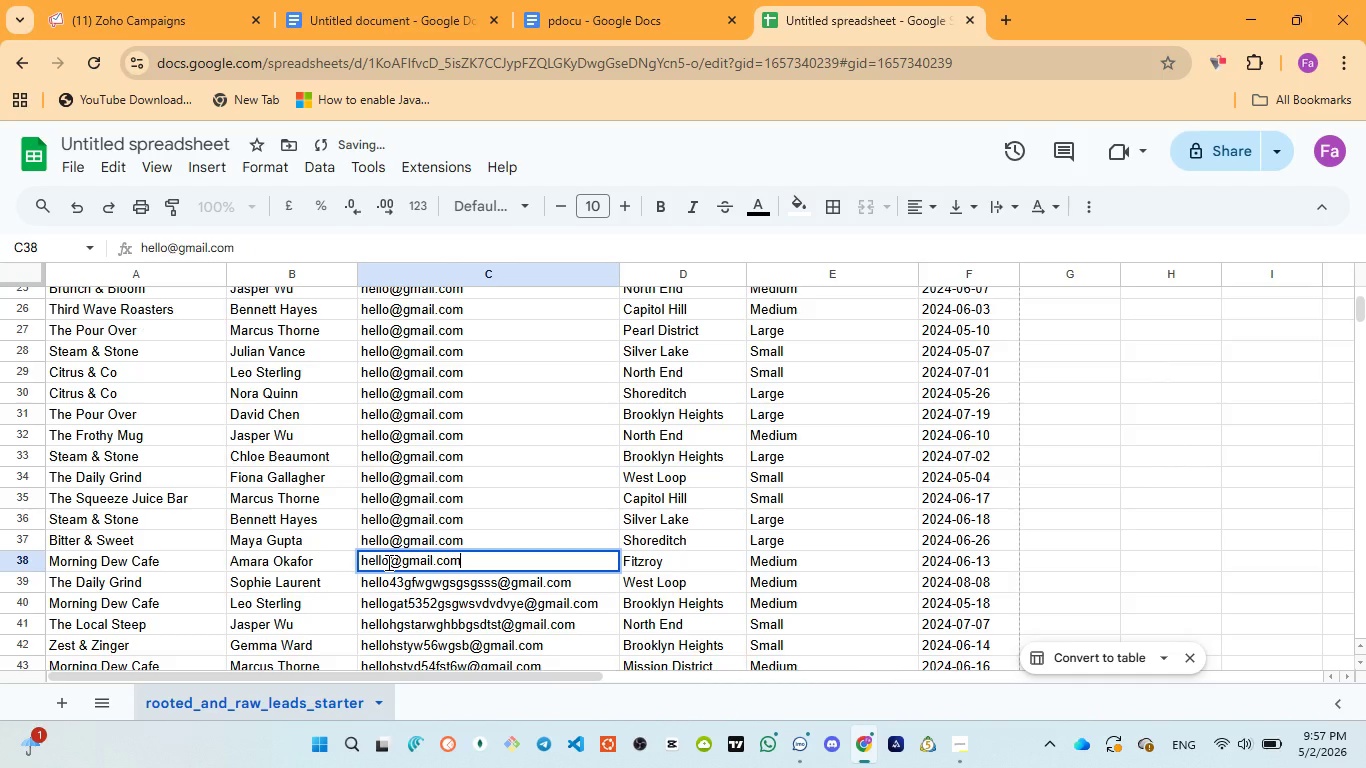 
left_click([387, 562])
 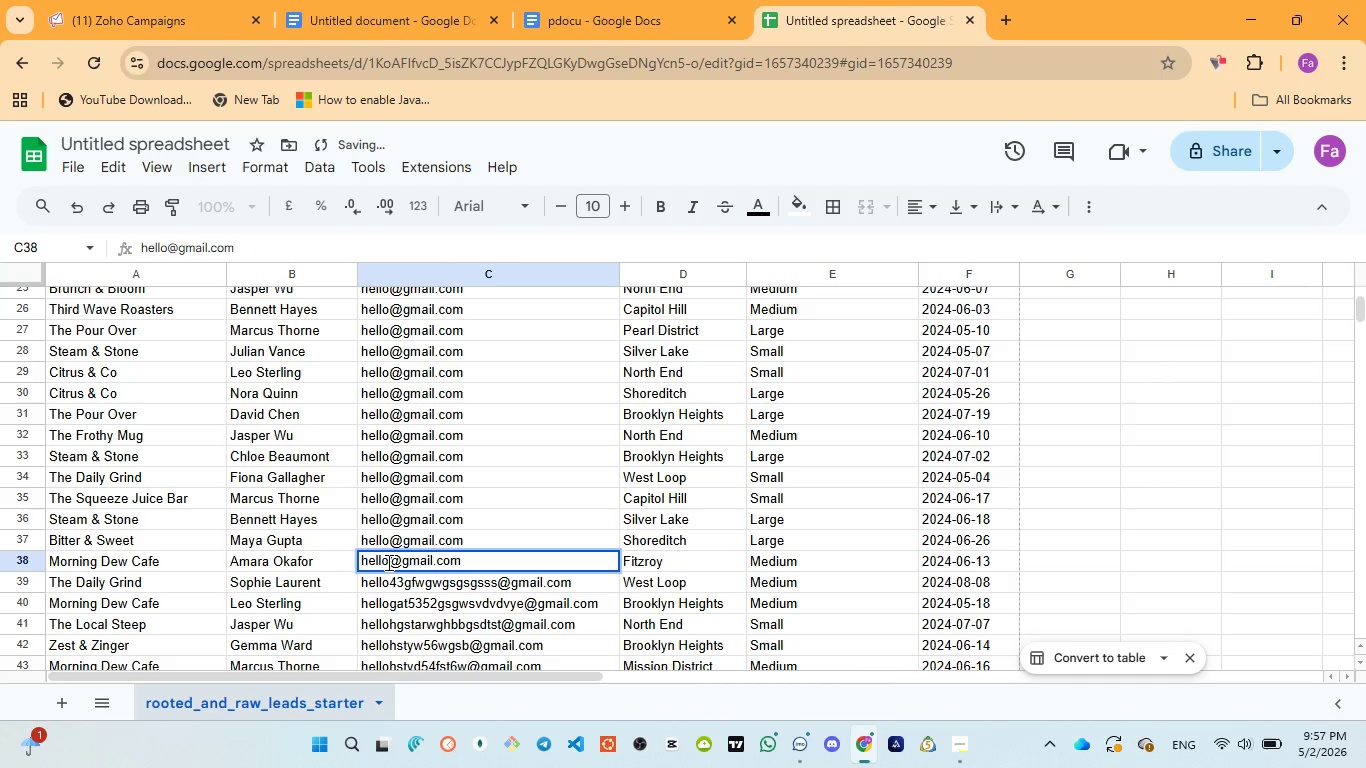 
type(klskskssuuyyre)
 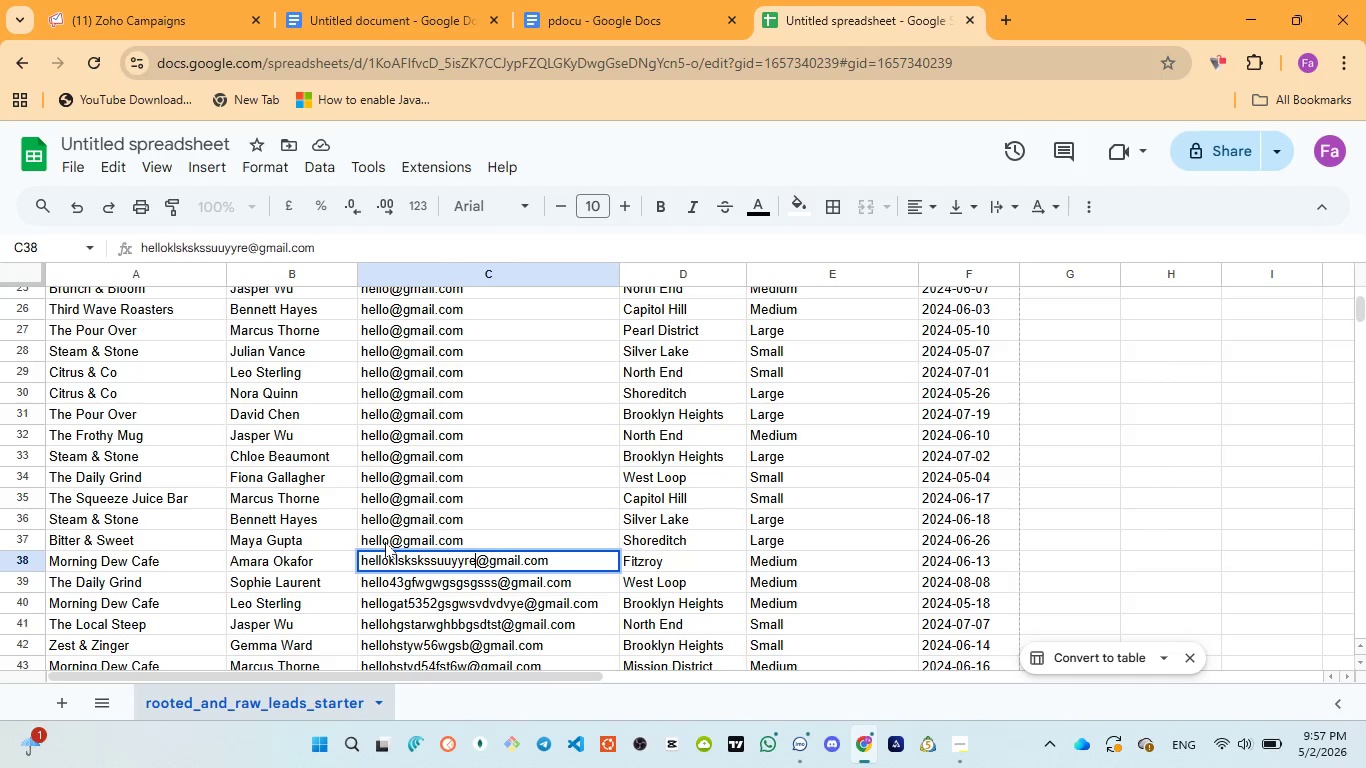 
type(3w)
 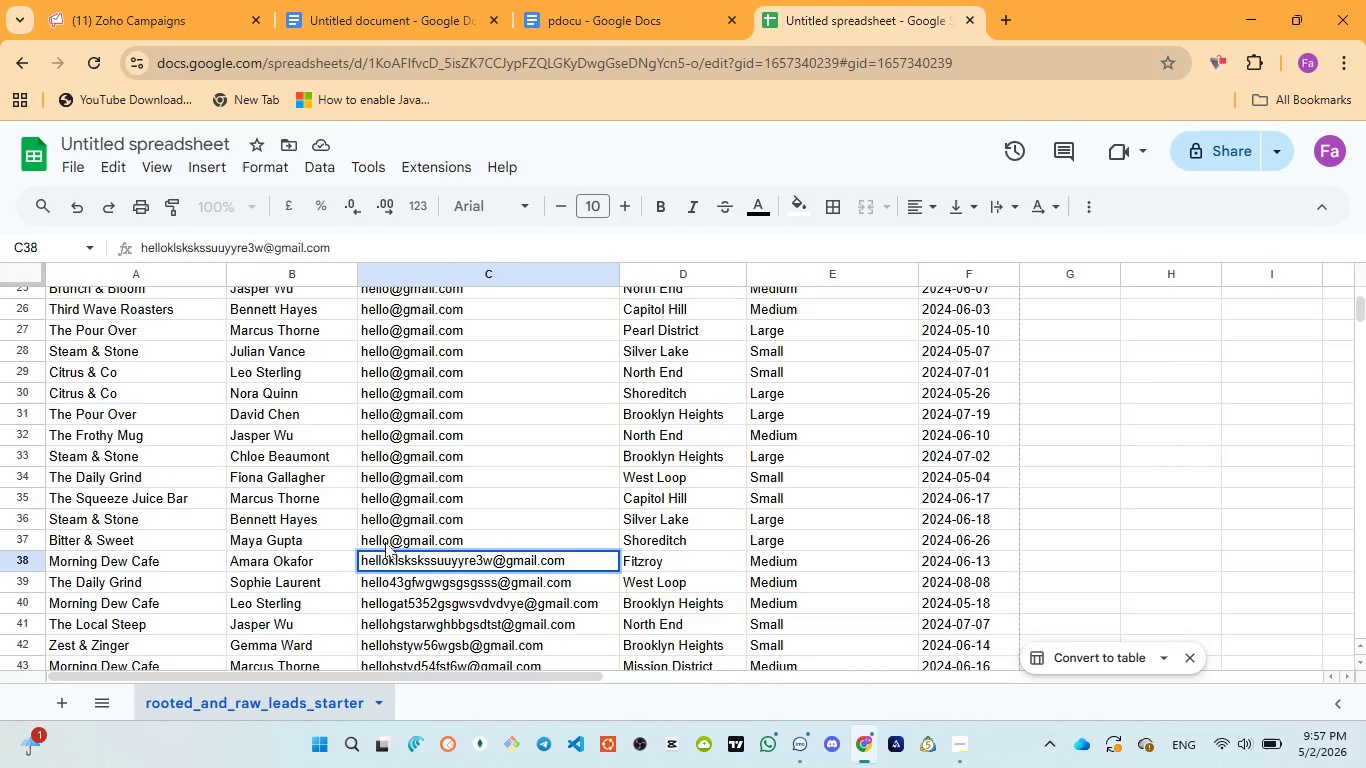 
double_click([385, 542])
 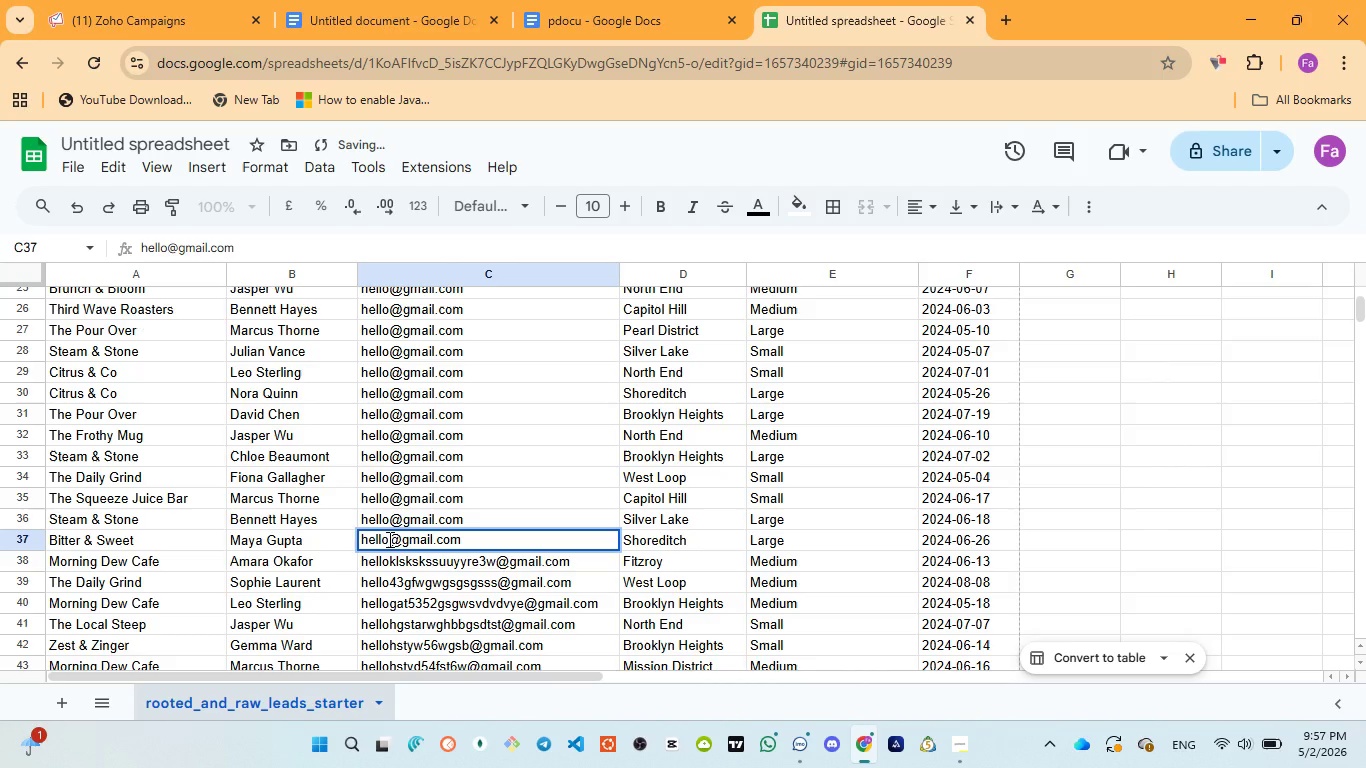 
left_click([388, 539])
 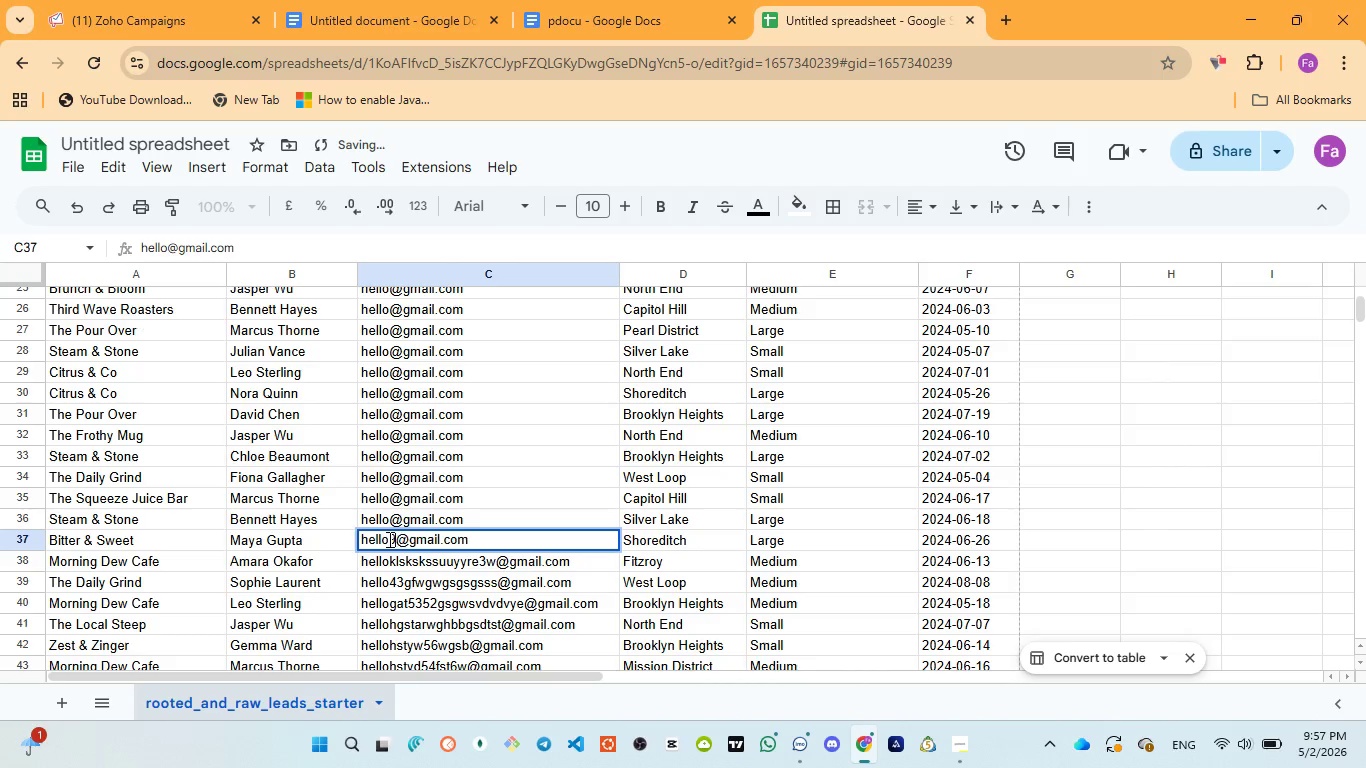 
type(9782gstsrwgegfpqoqioo)
 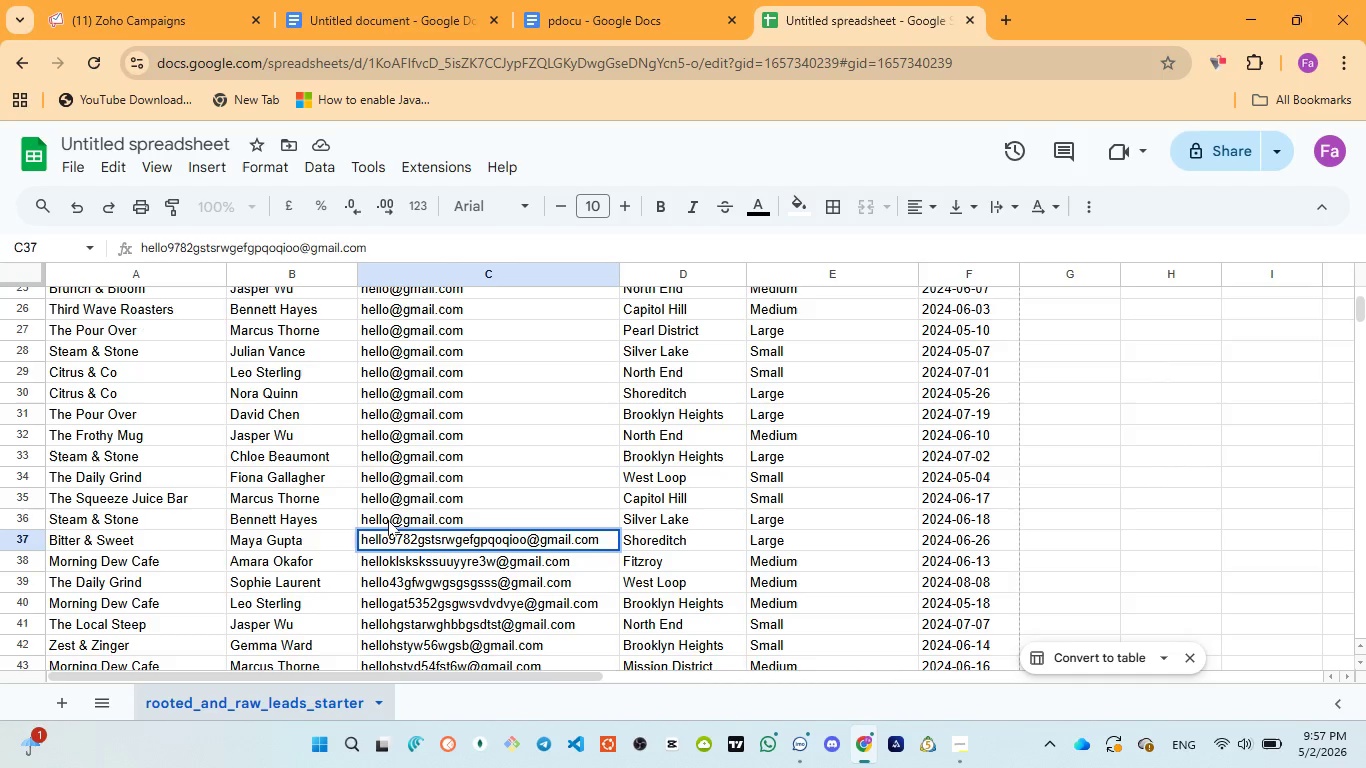 
double_click([388, 520])
 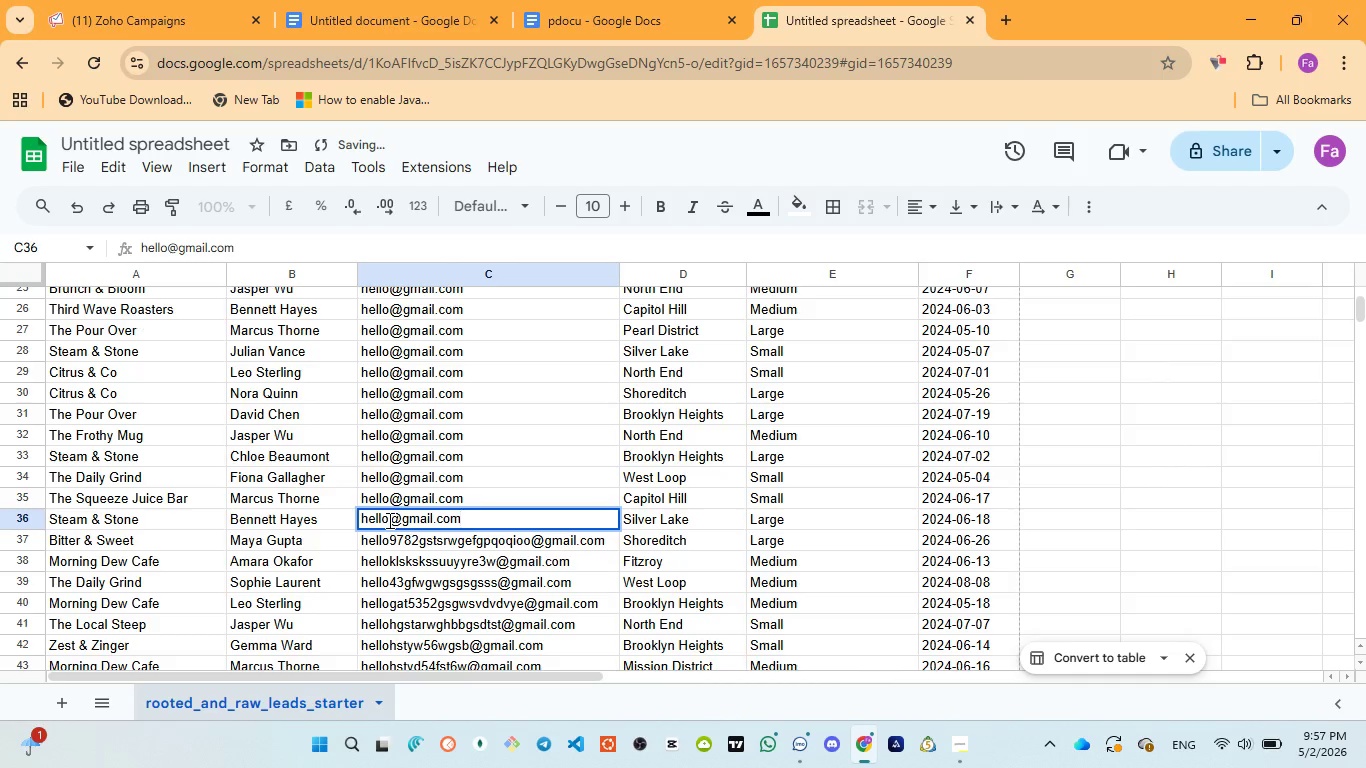 
left_click([388, 520])
 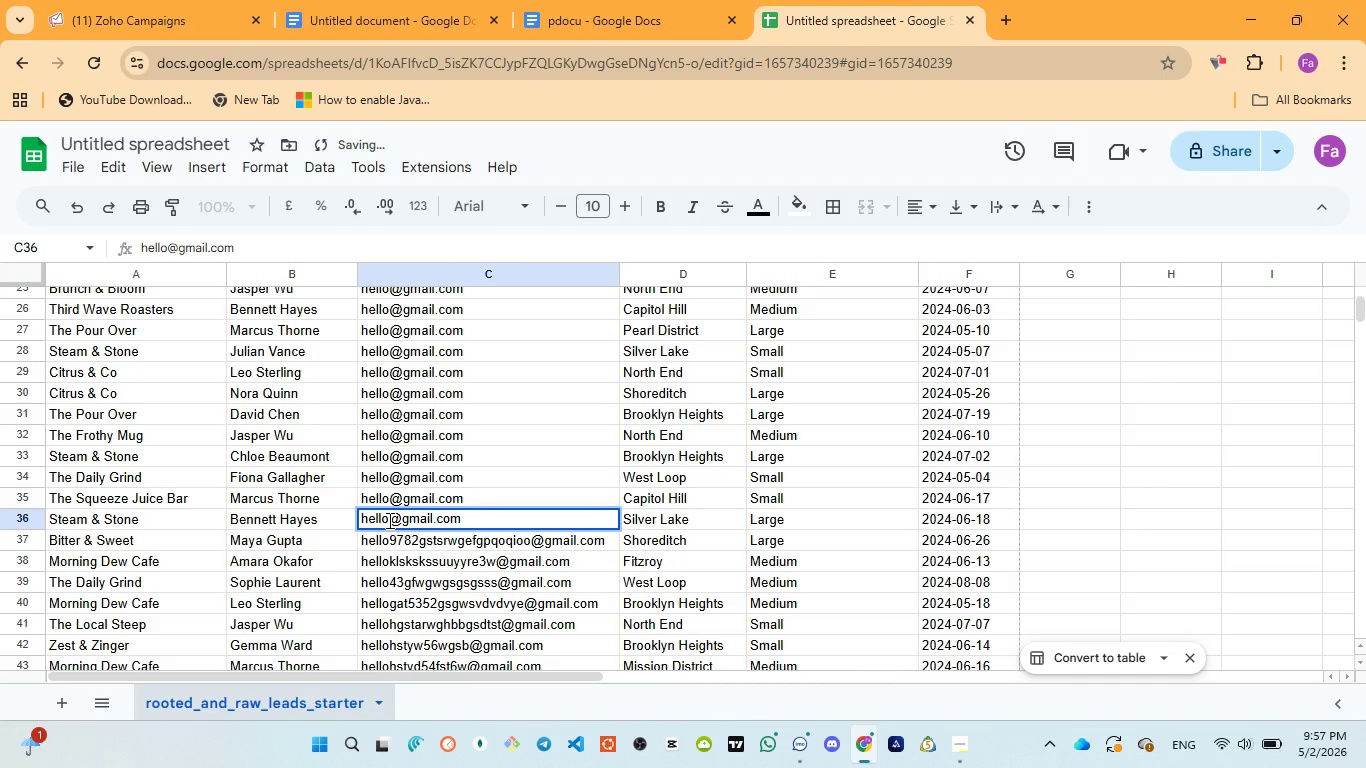 
left_click([388, 520])
 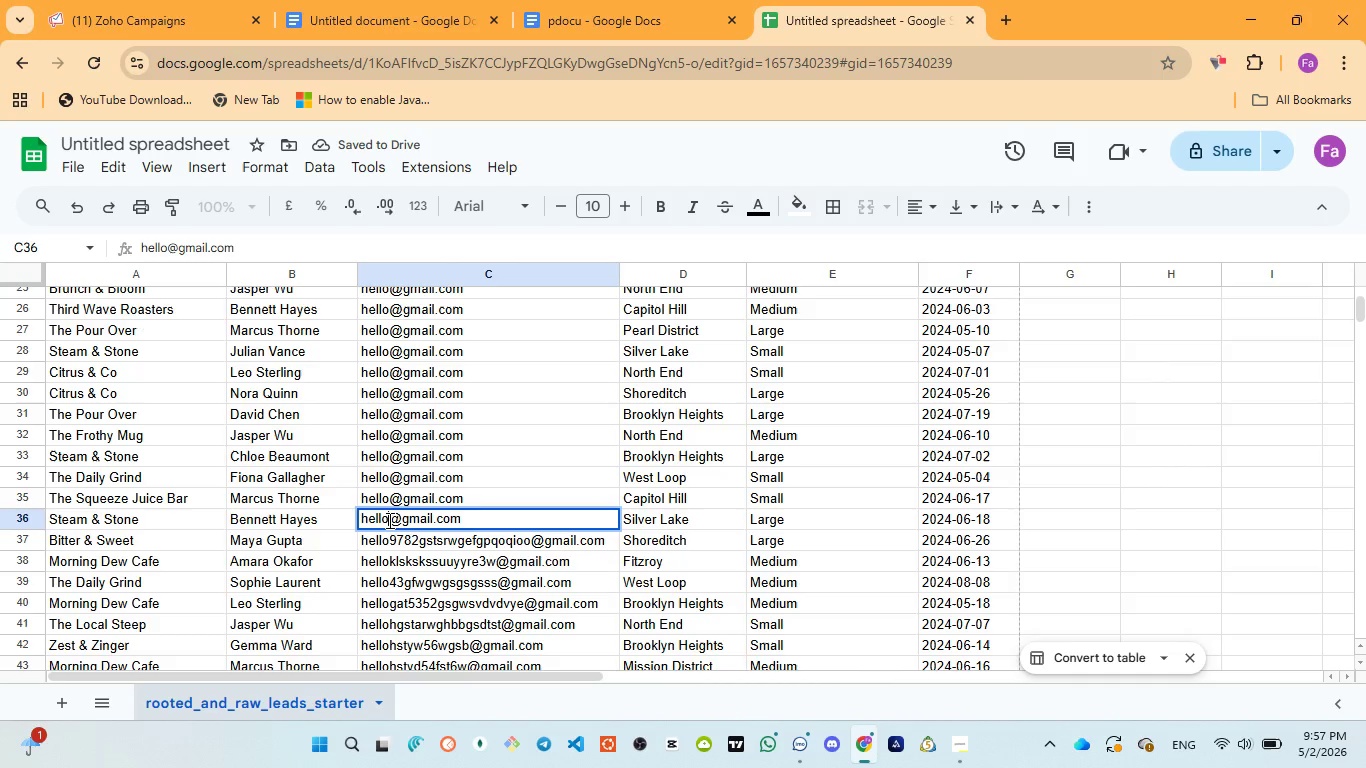 
type(oo0989uuetwgt)
 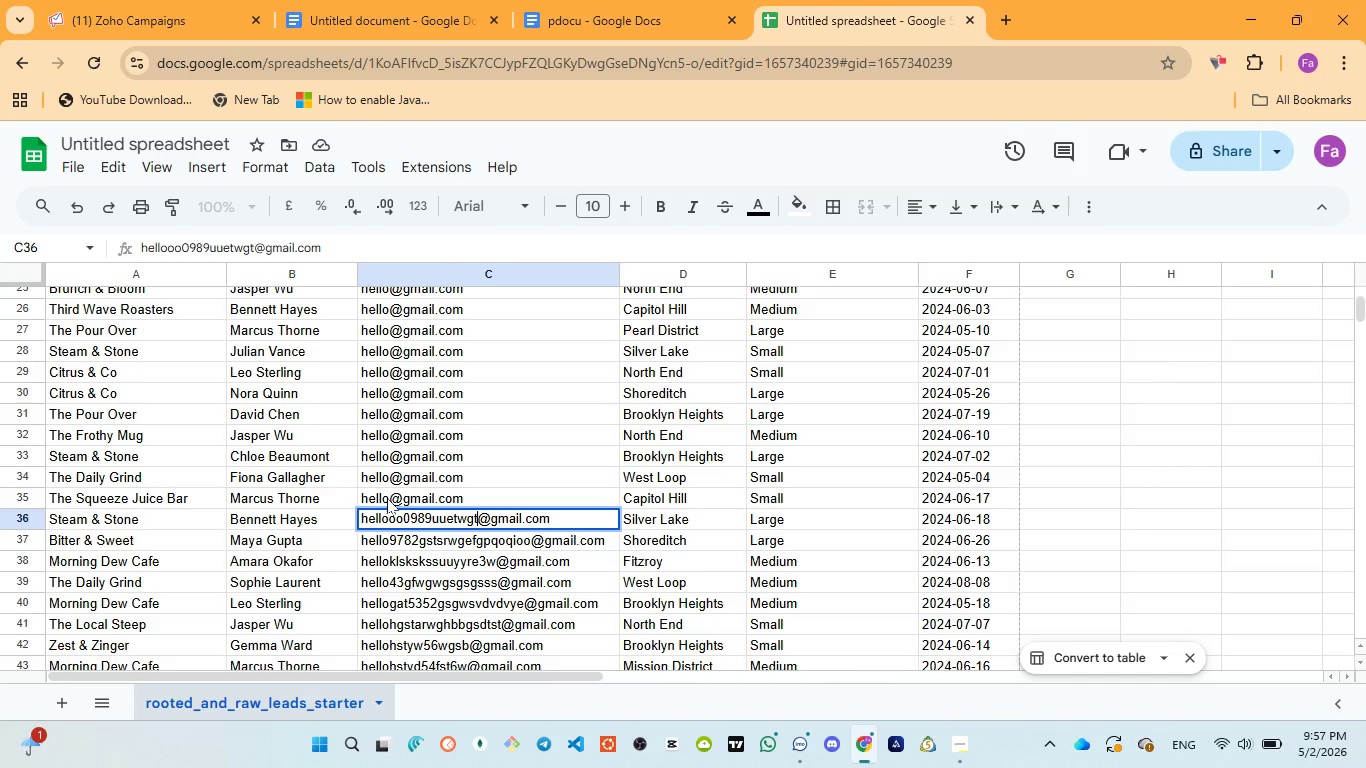 
double_click([387, 498])
 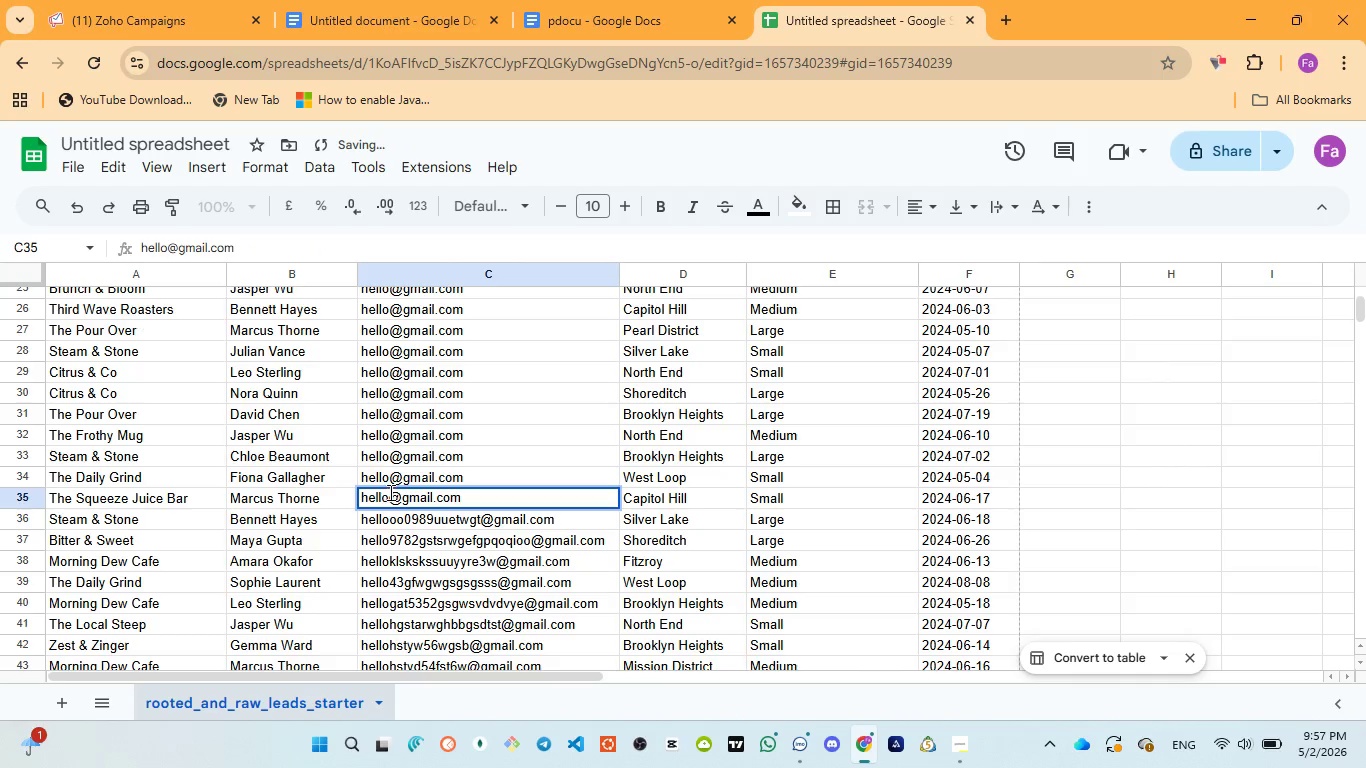 
left_click([389, 492])
 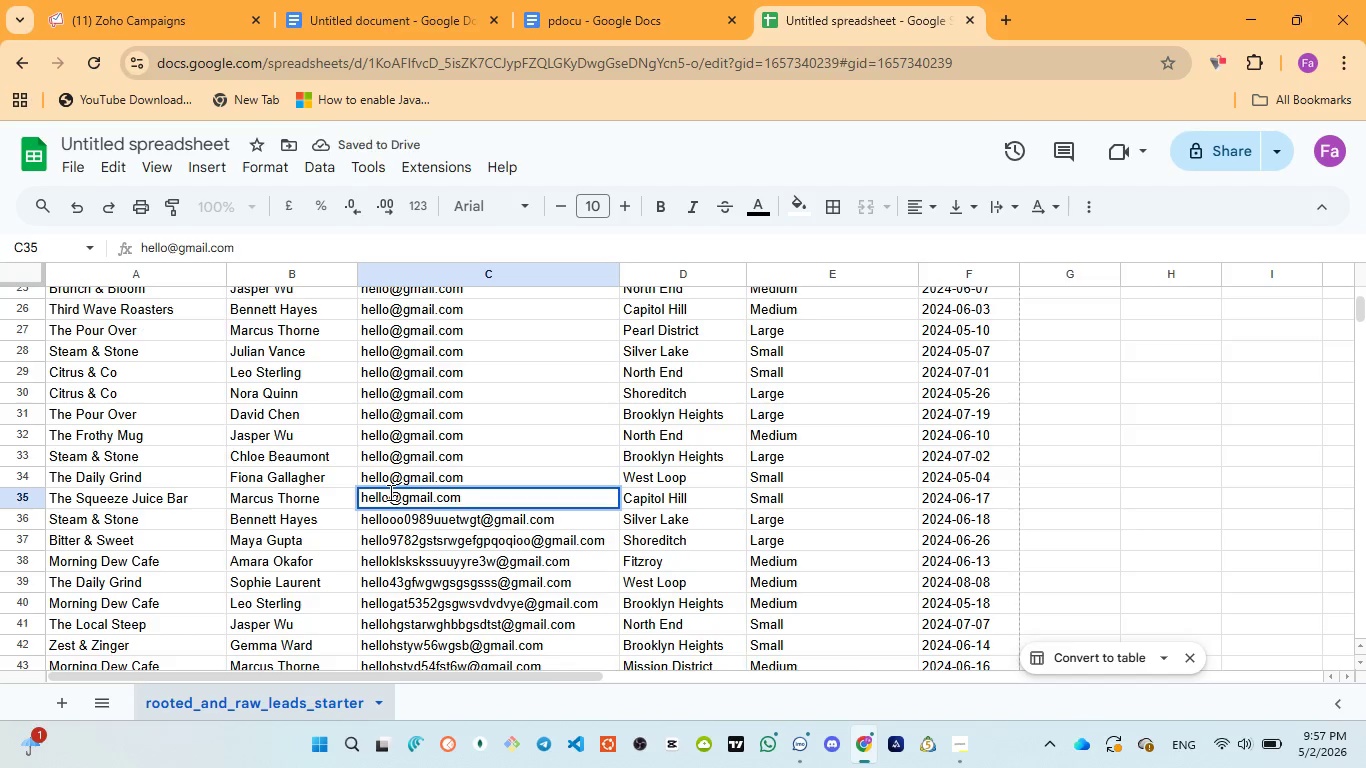 
type(twr2562gdstw)
 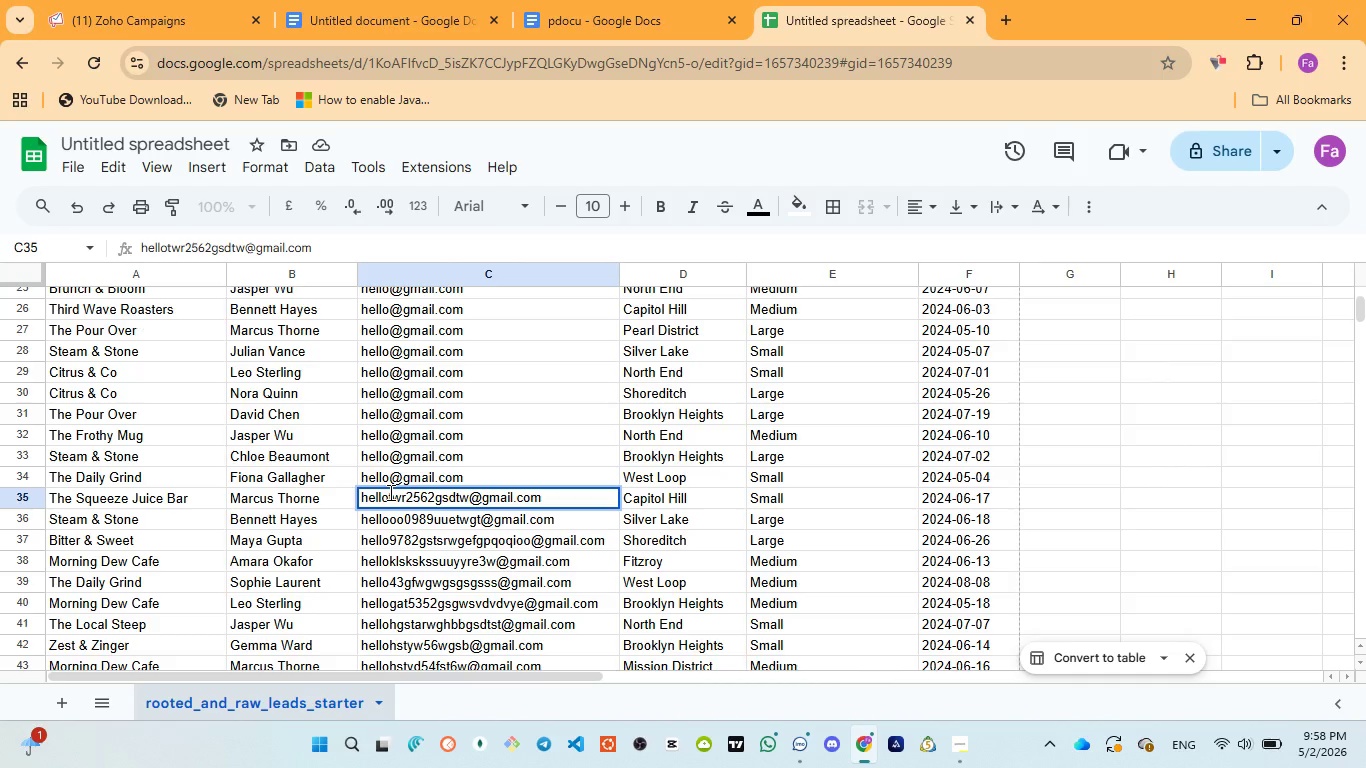 
wait(14.16)
 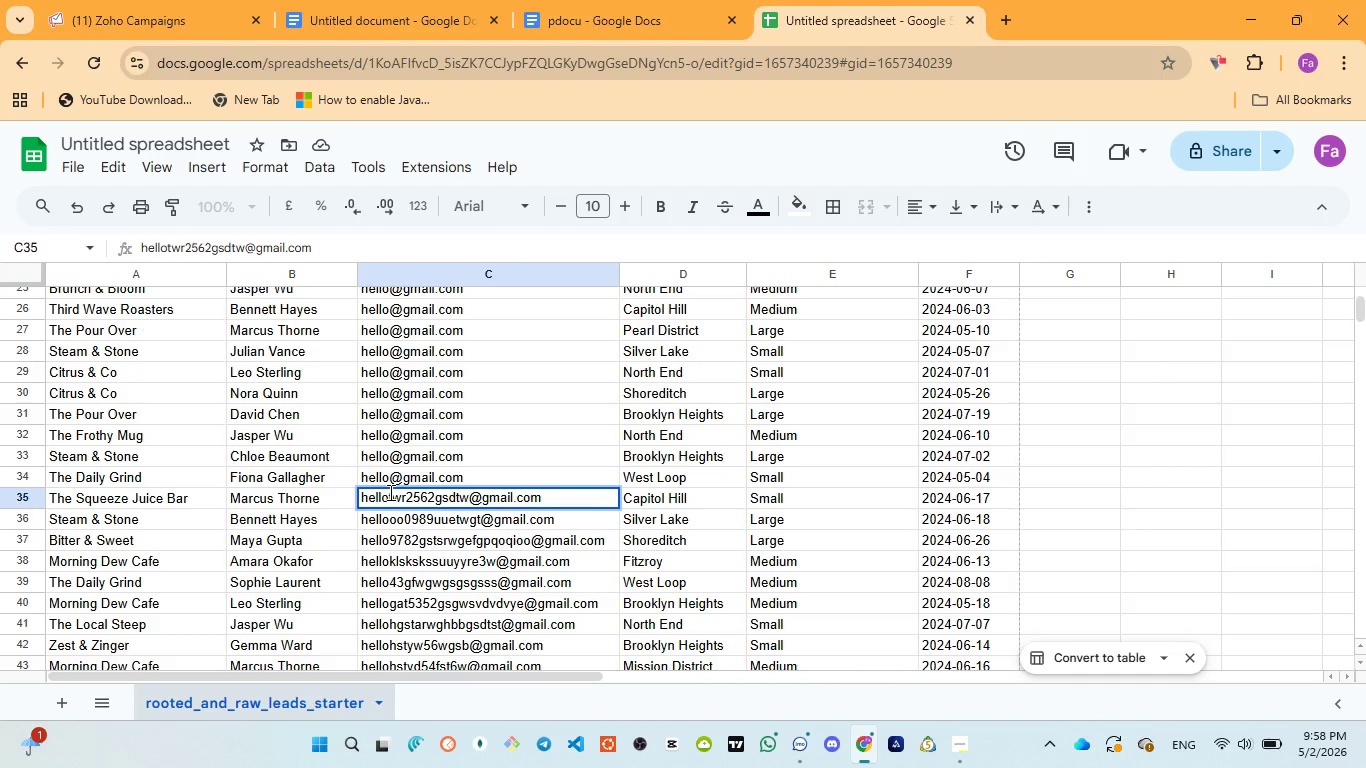 
double_click([387, 480])
 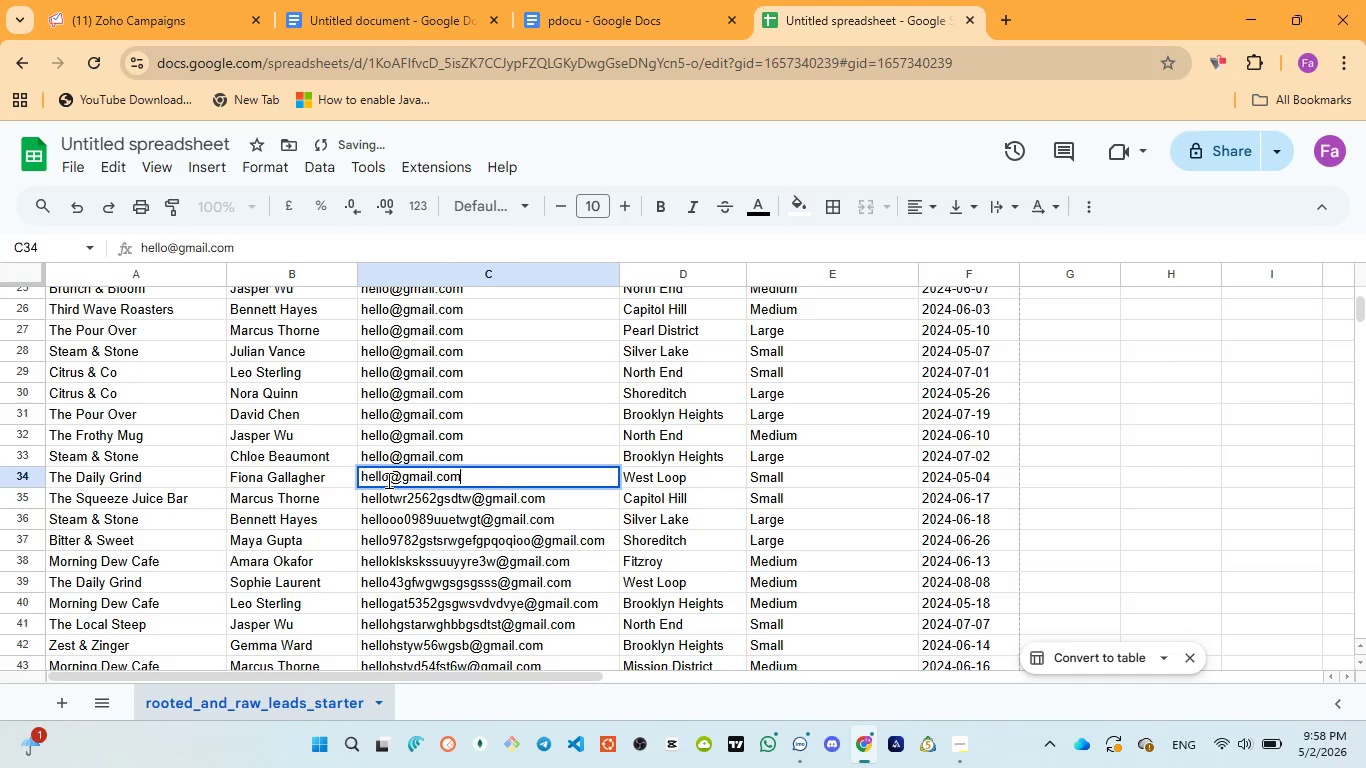 
left_click([387, 480])
 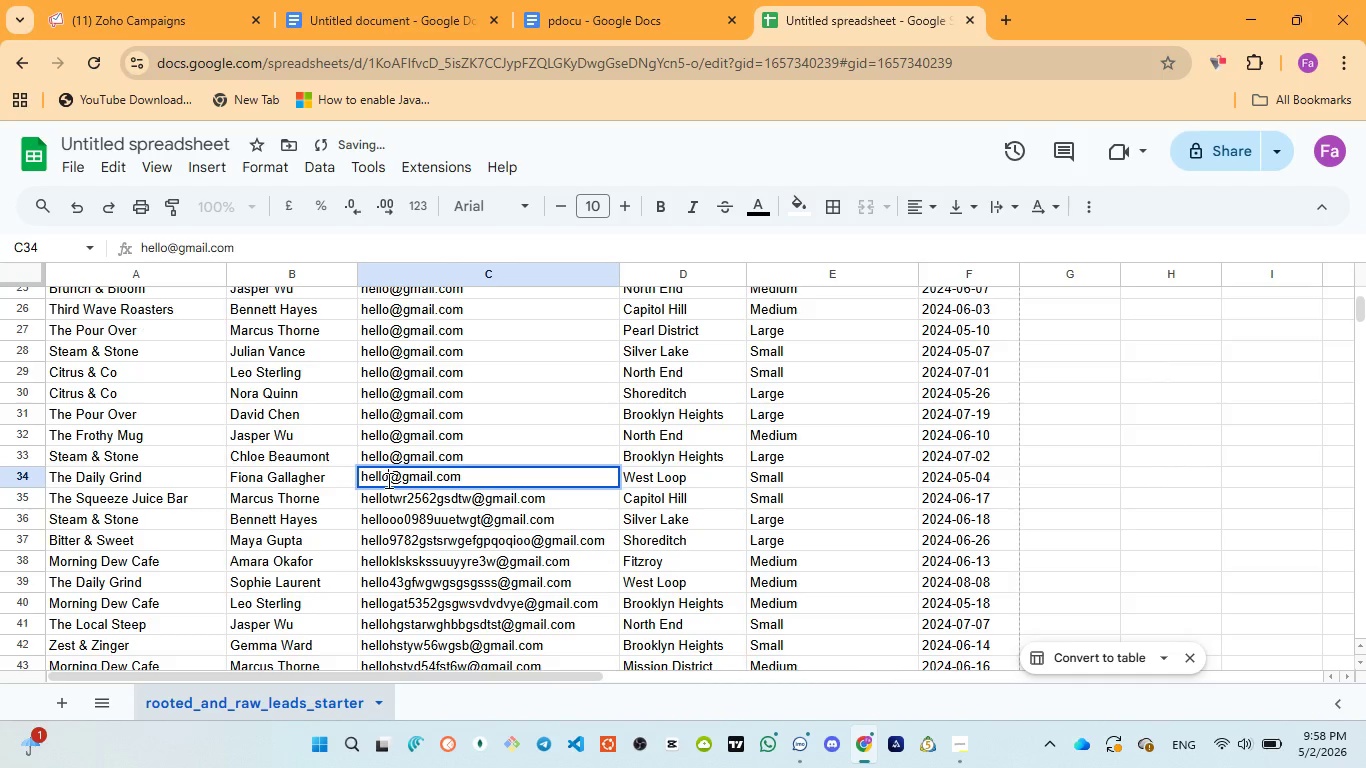 
type(asqwew32refeeggd99eyghdgh)
key(Backspace)
key(Backspace)
 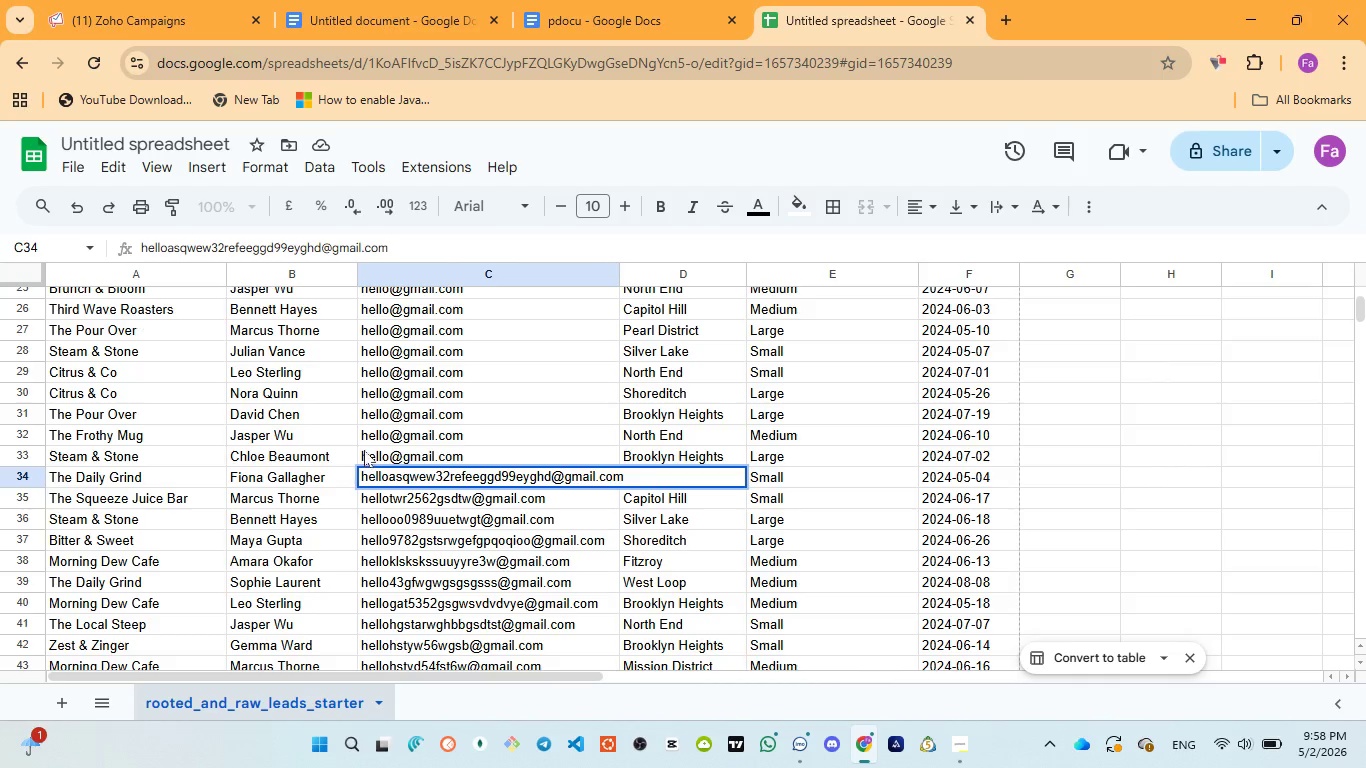 
left_click([364, 450])
 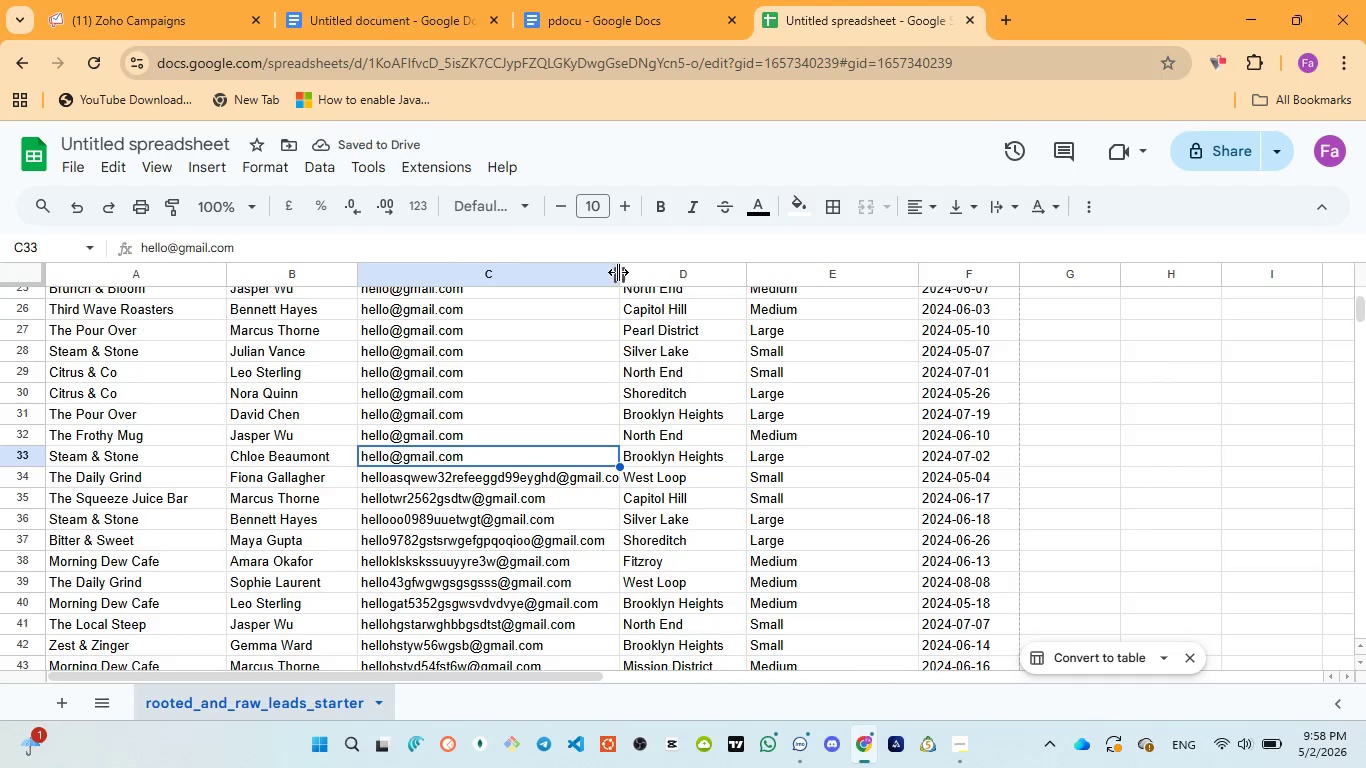 
left_click_drag(start_coordinate=[622, 269], to_coordinate=[637, 269])
 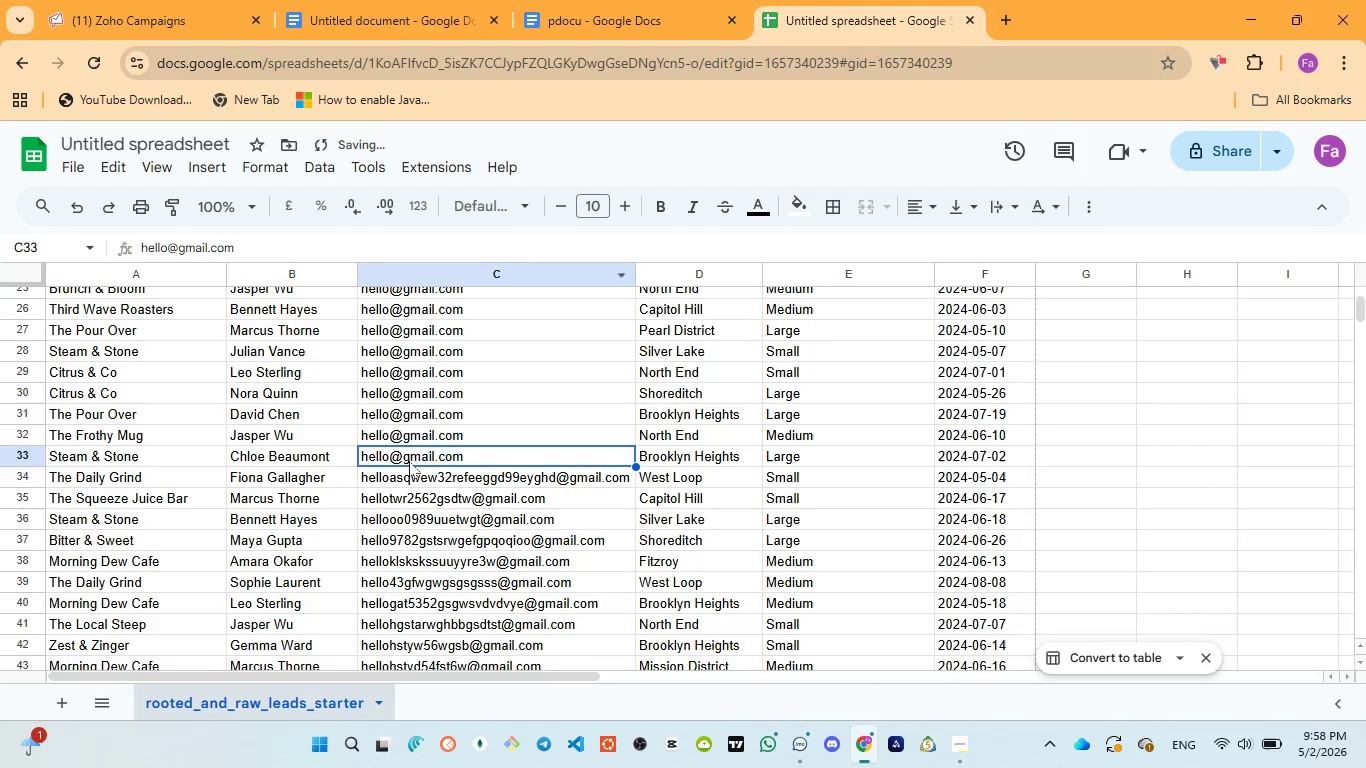 
double_click([409, 461])
 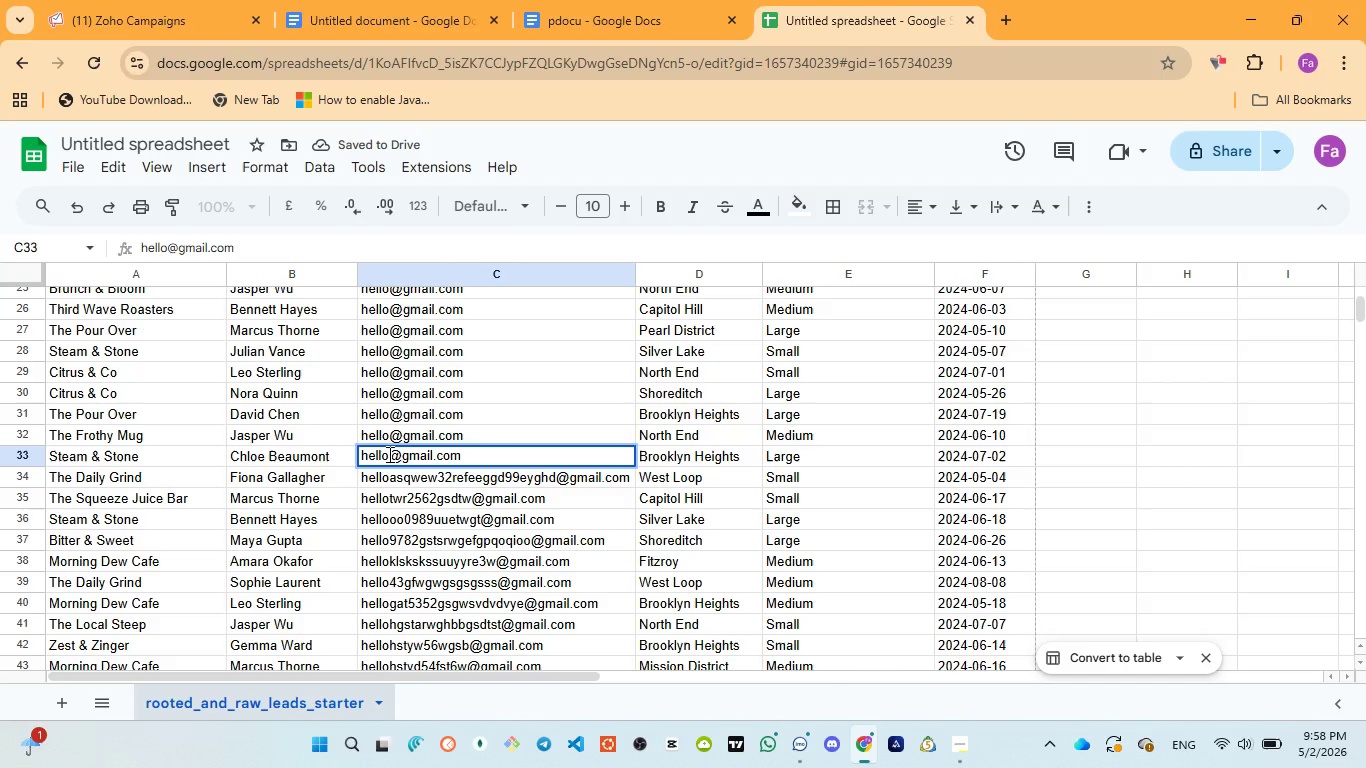 
left_click([388, 454])
 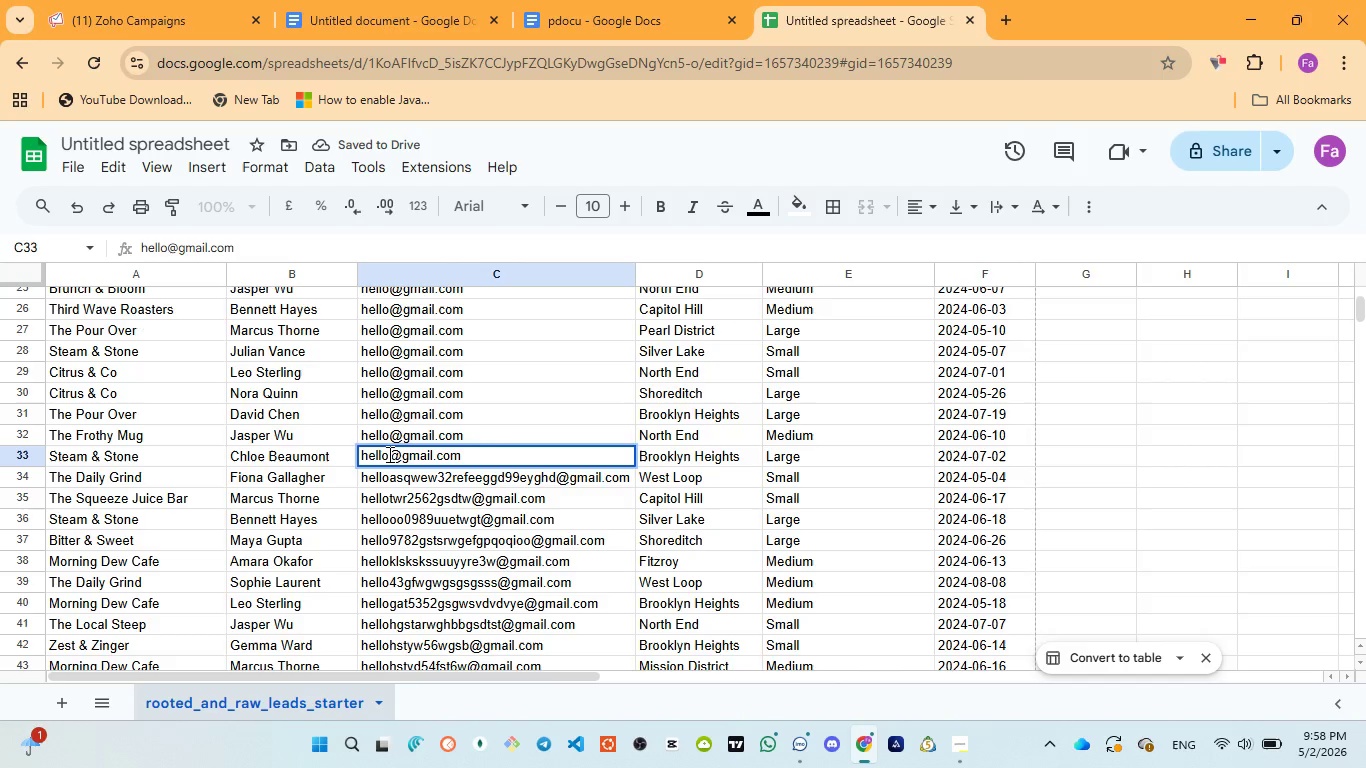 
type(nsgsrwvsheh6635fdr4e4)
 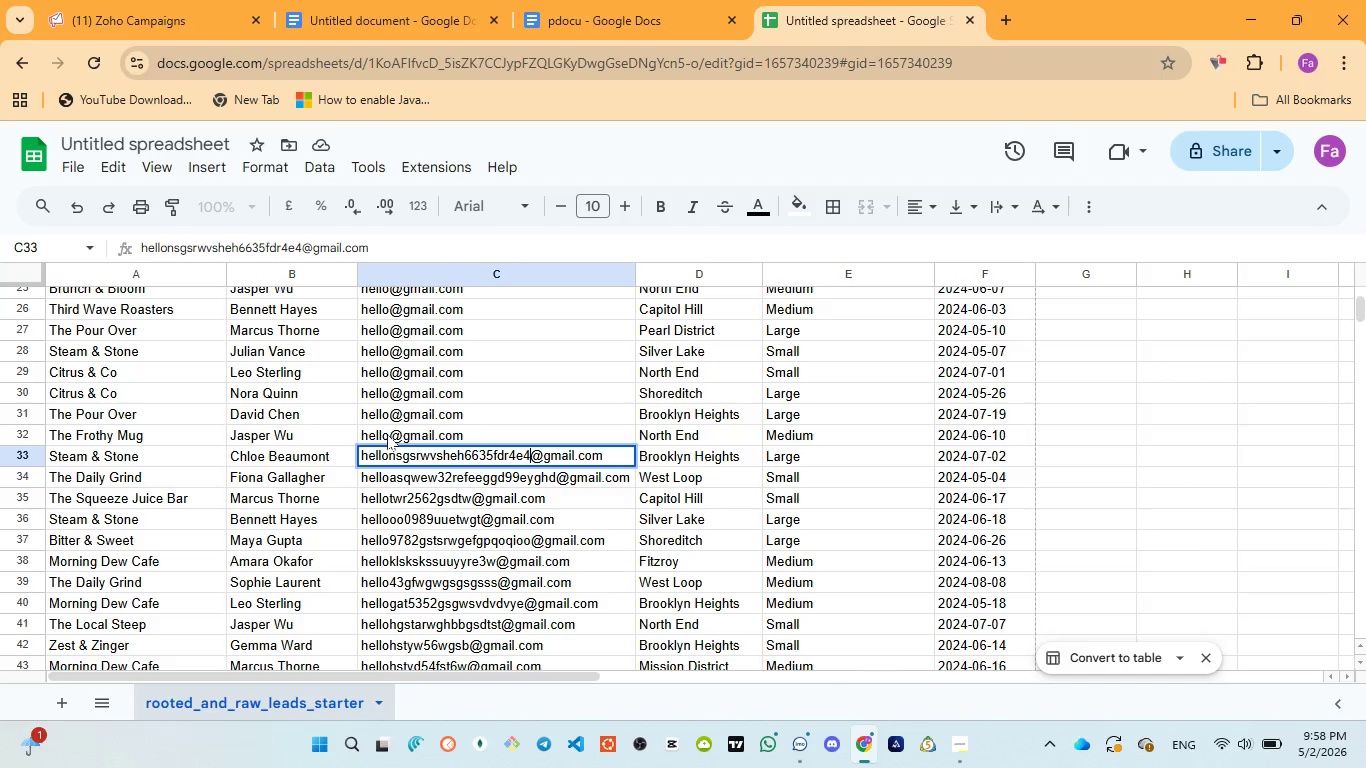 
double_click([387, 434])
 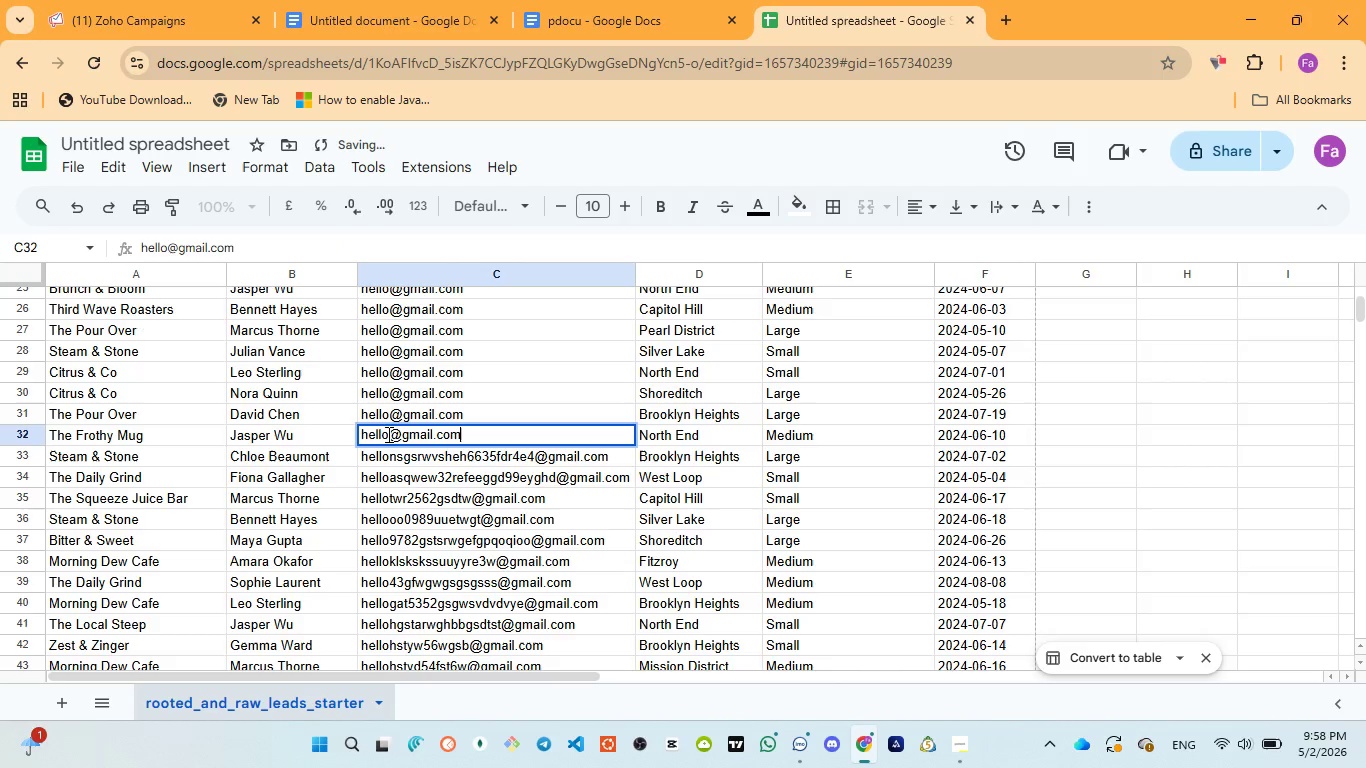 
left_click([387, 434])
 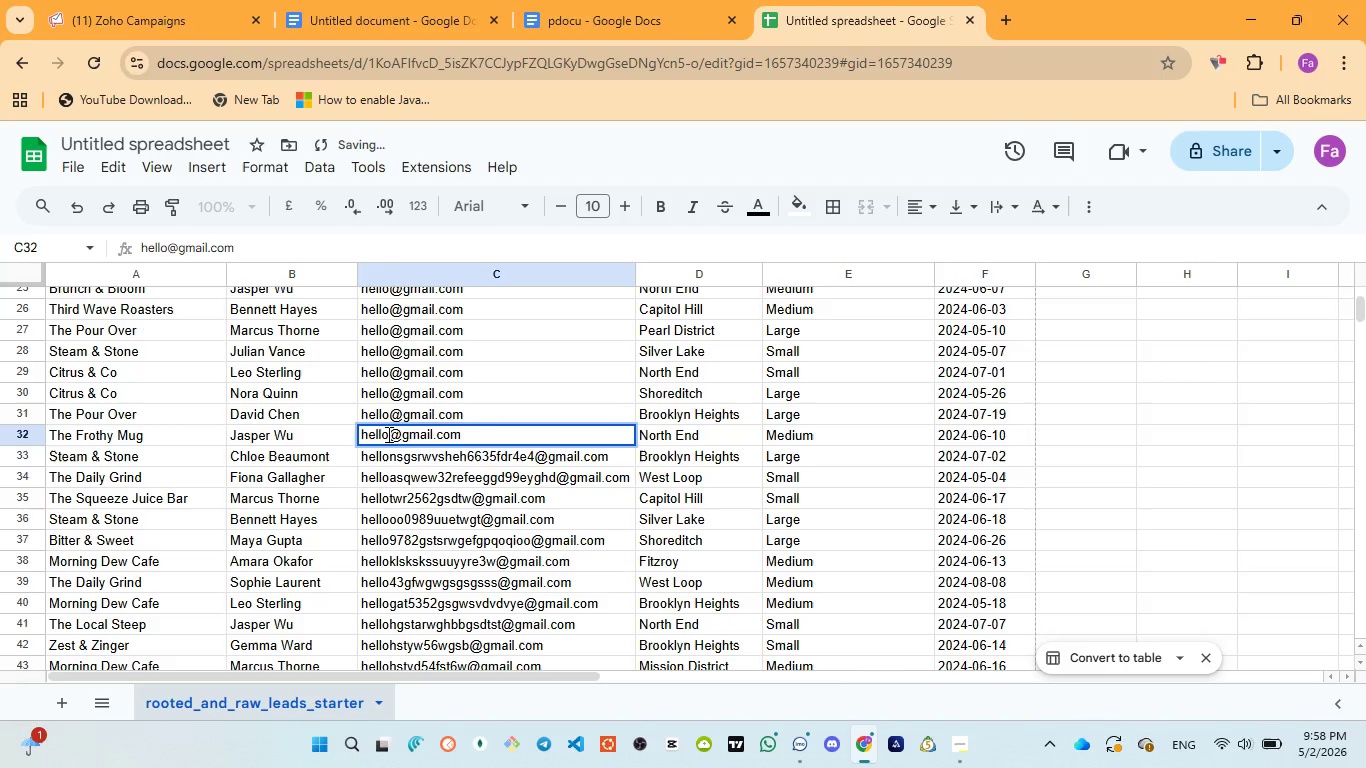 
type(nsbvsye6v7yevwhdjsuidud)
 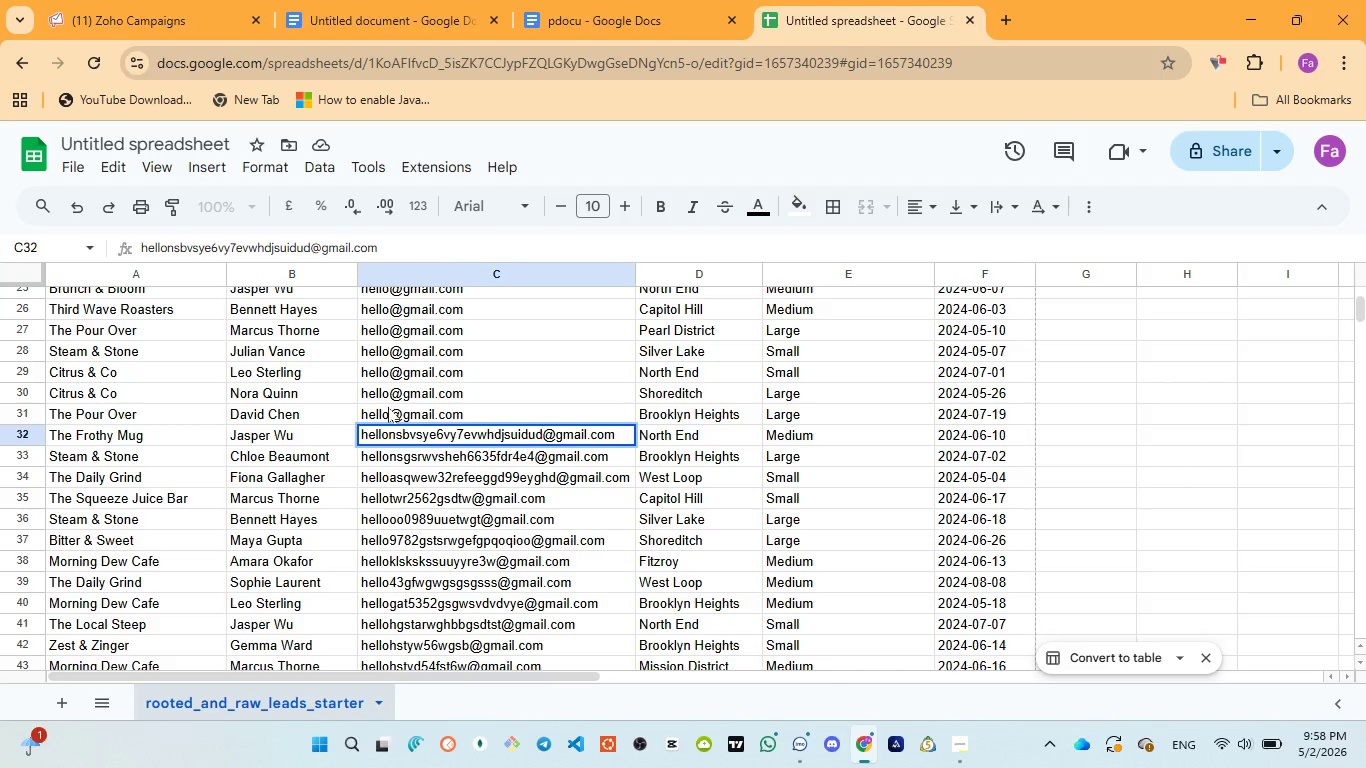 
double_click([386, 410])
 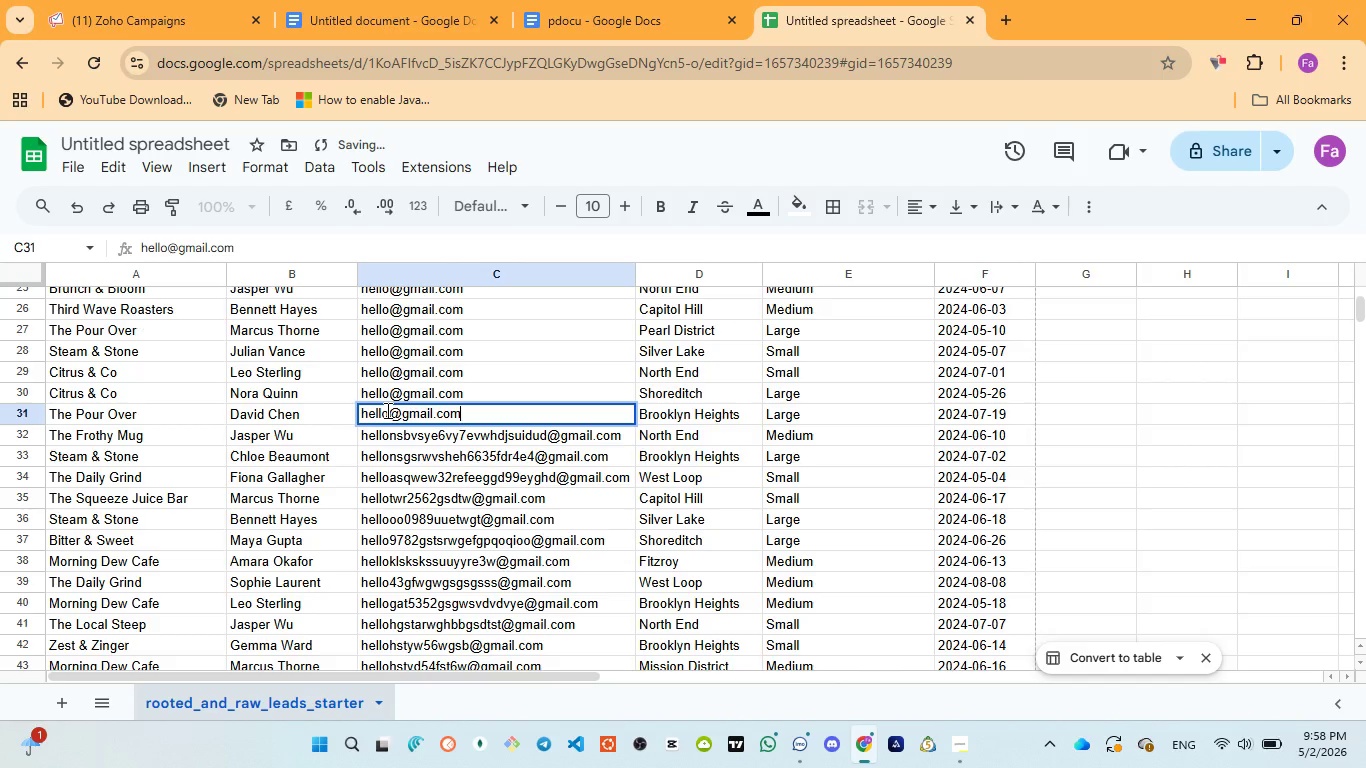 
left_click([386, 410])
 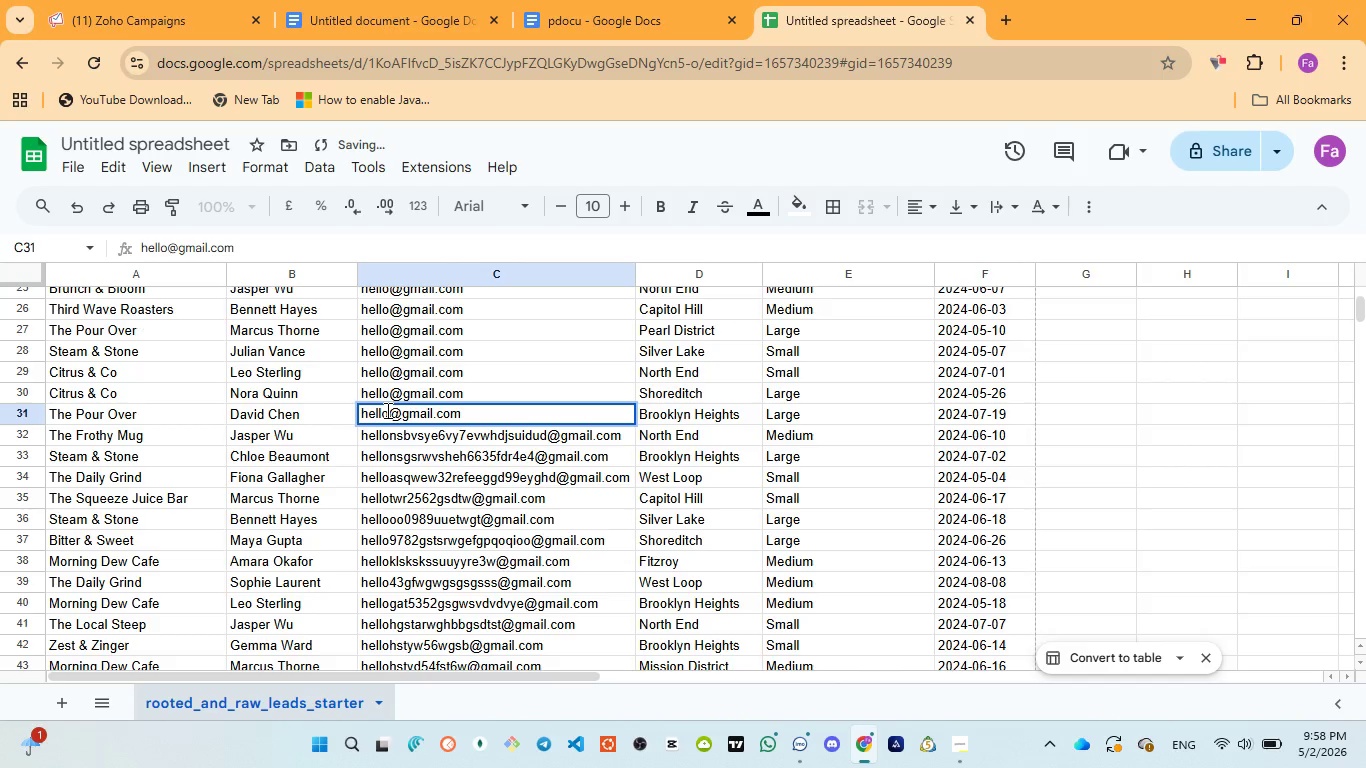 
type(nsbstgwtrw5wfefdsfsfssdeedde)
key(Backspace)
key(Backspace)
type(\)
key(Backspace)
key(Backspace)
 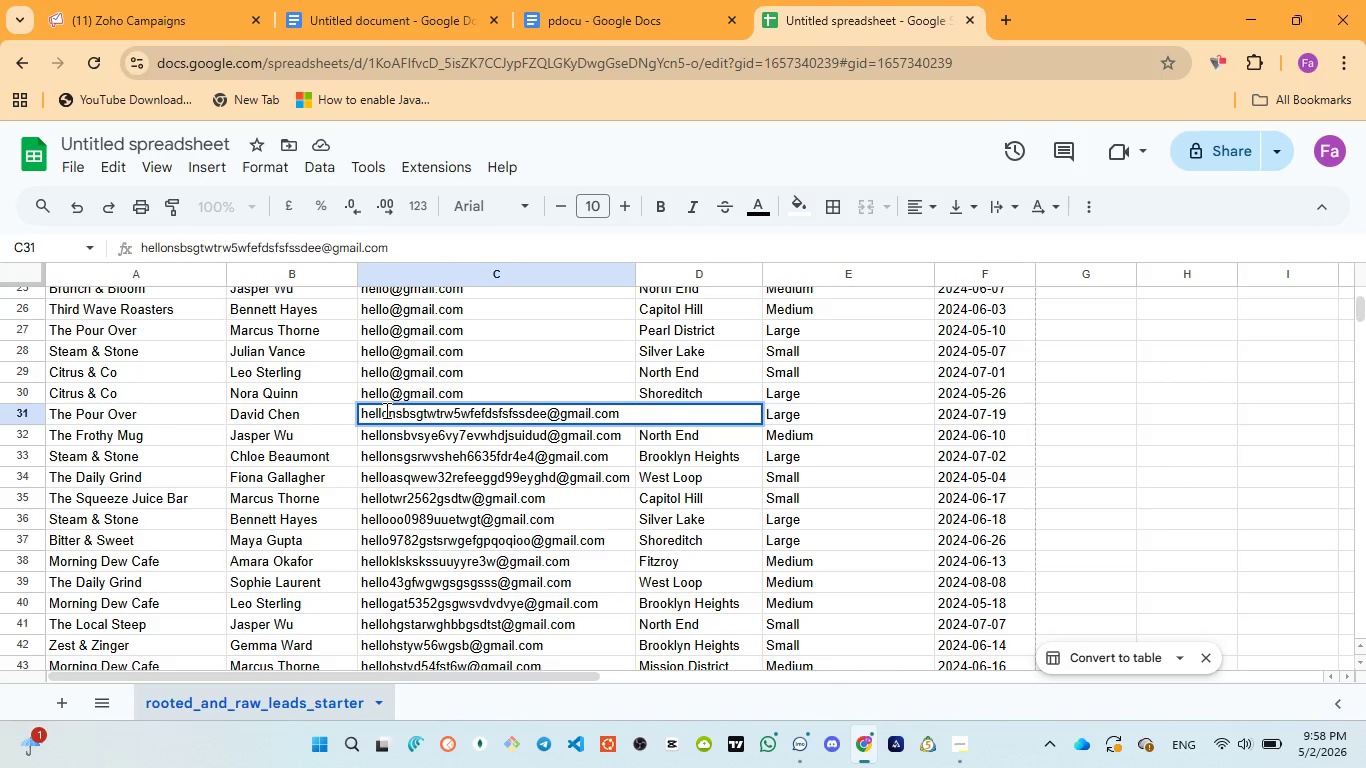 
wait(5.2)
 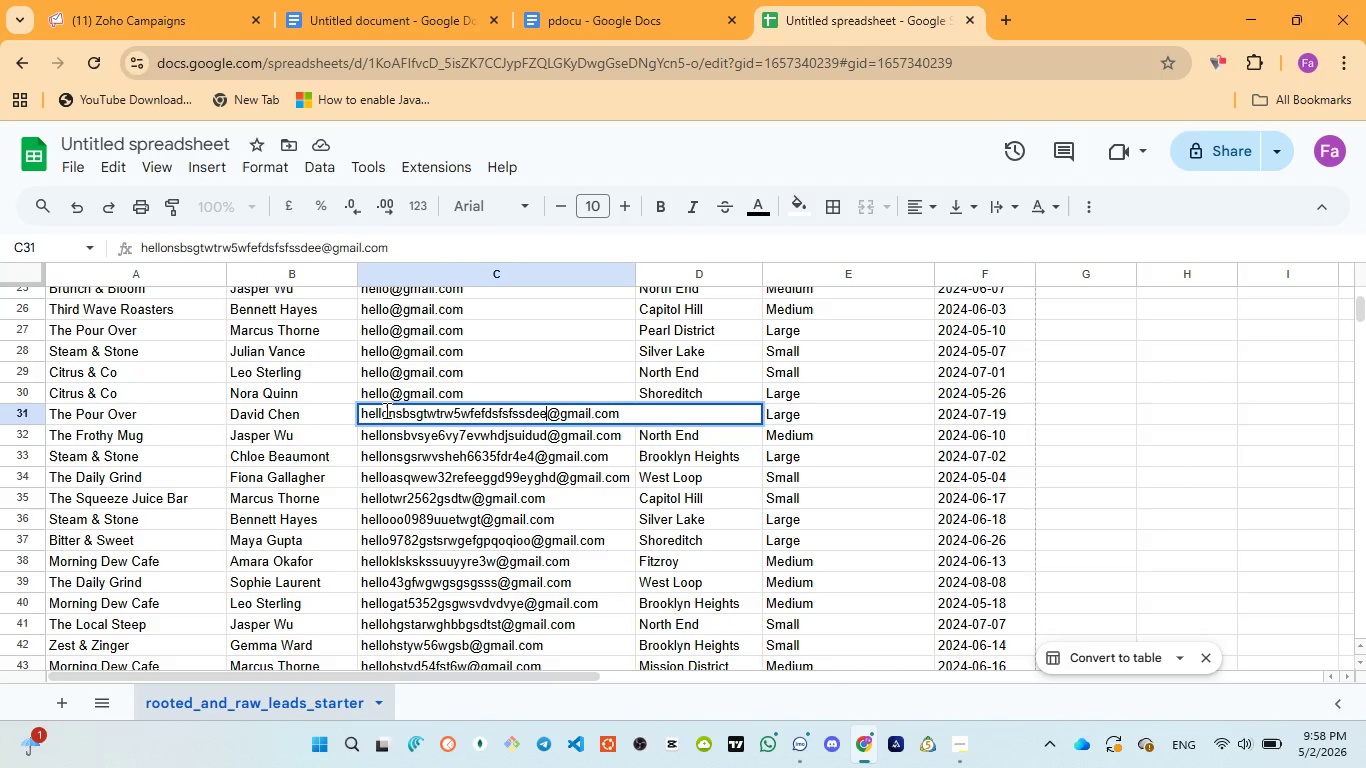 
left_click([391, 391])
 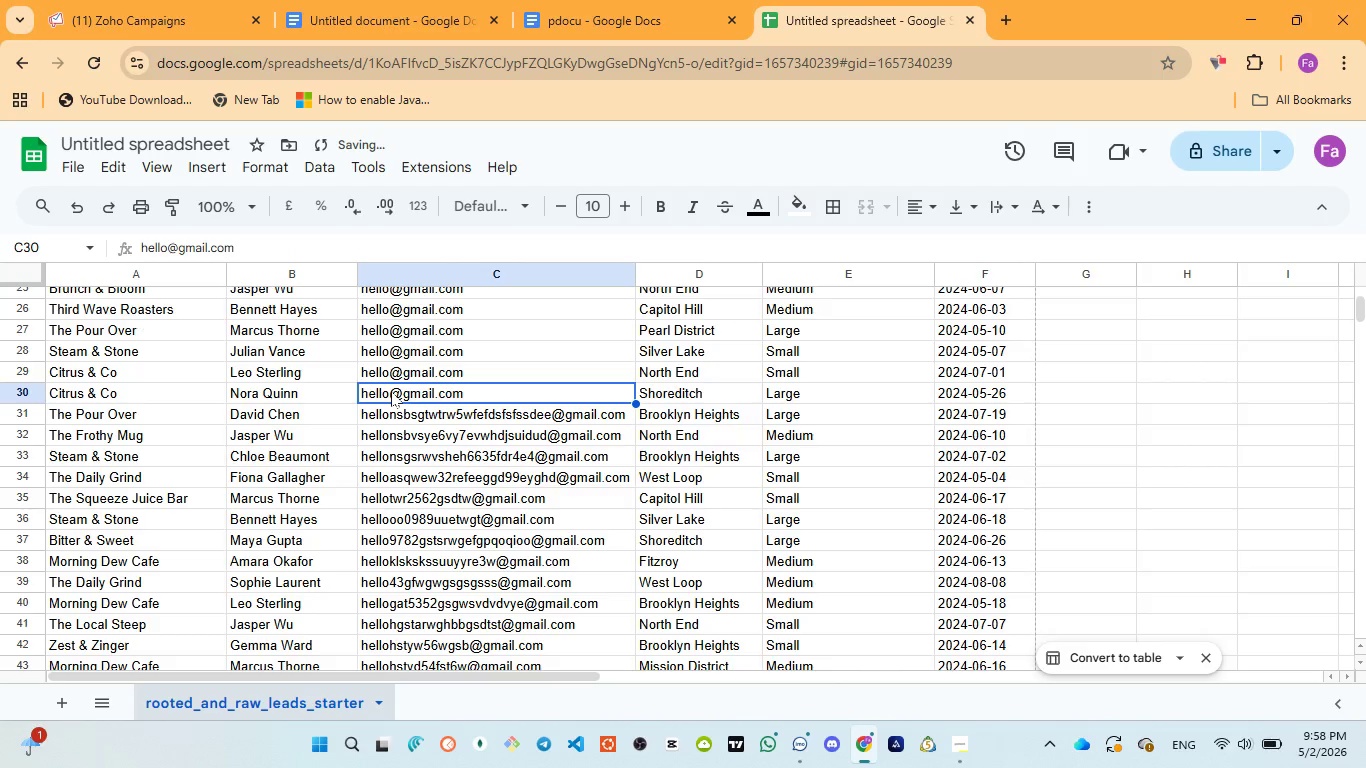 
double_click([391, 391])
 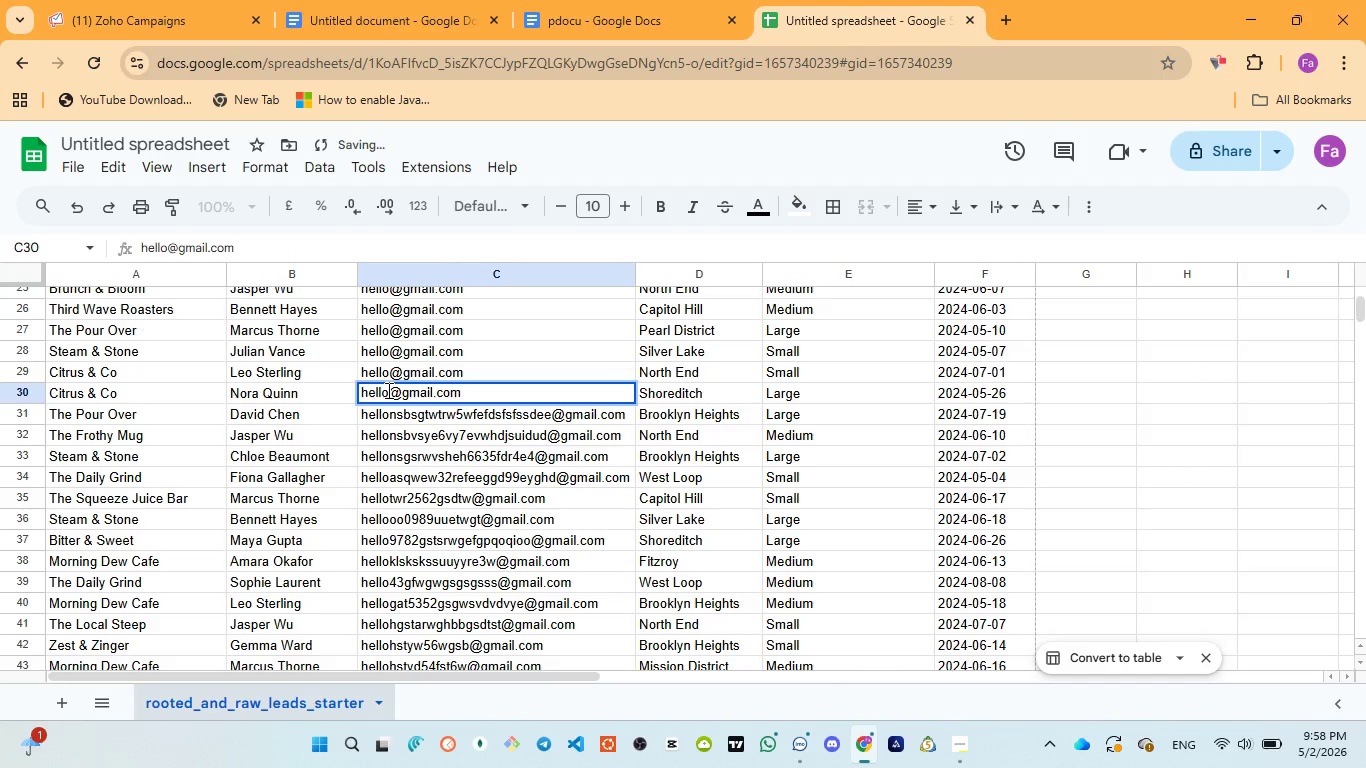 
left_click([387, 390])
 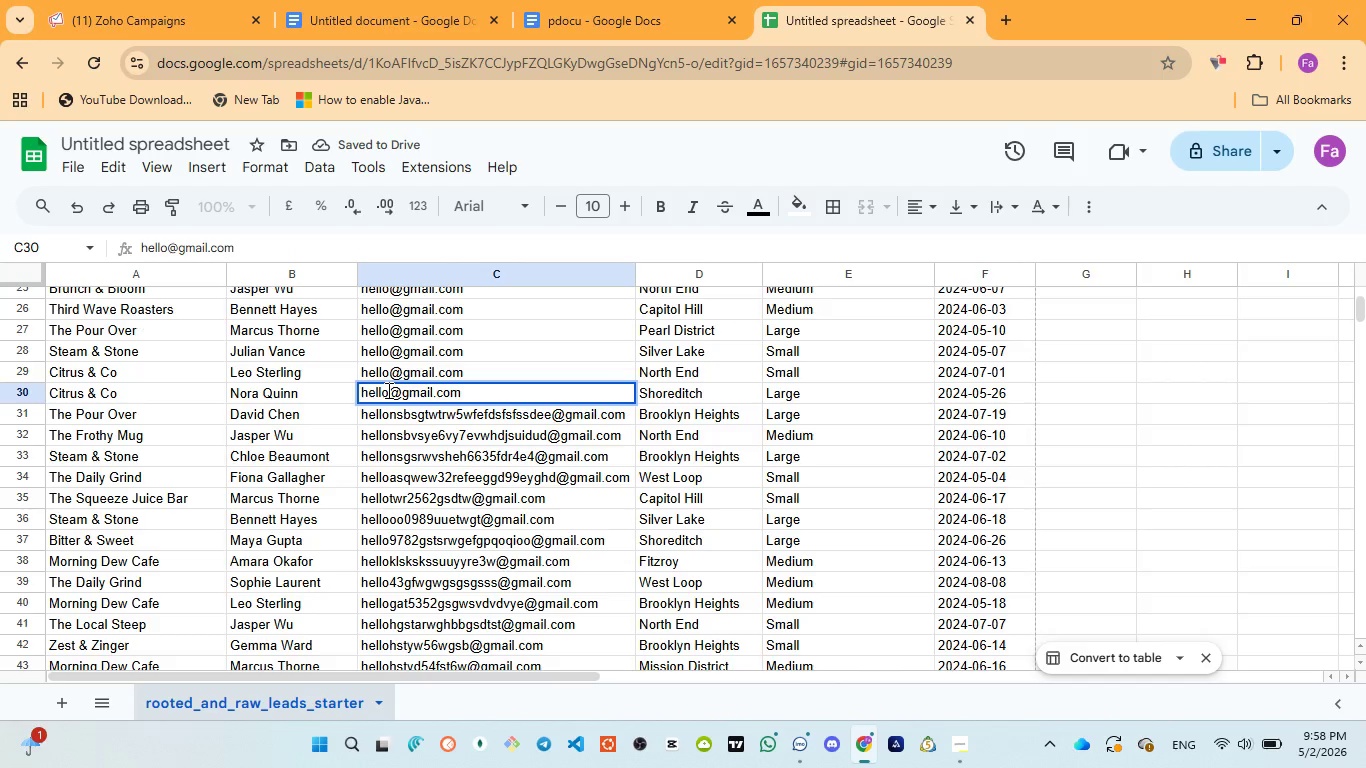 
type(rrrwwqq5343427387vdrere2w)
 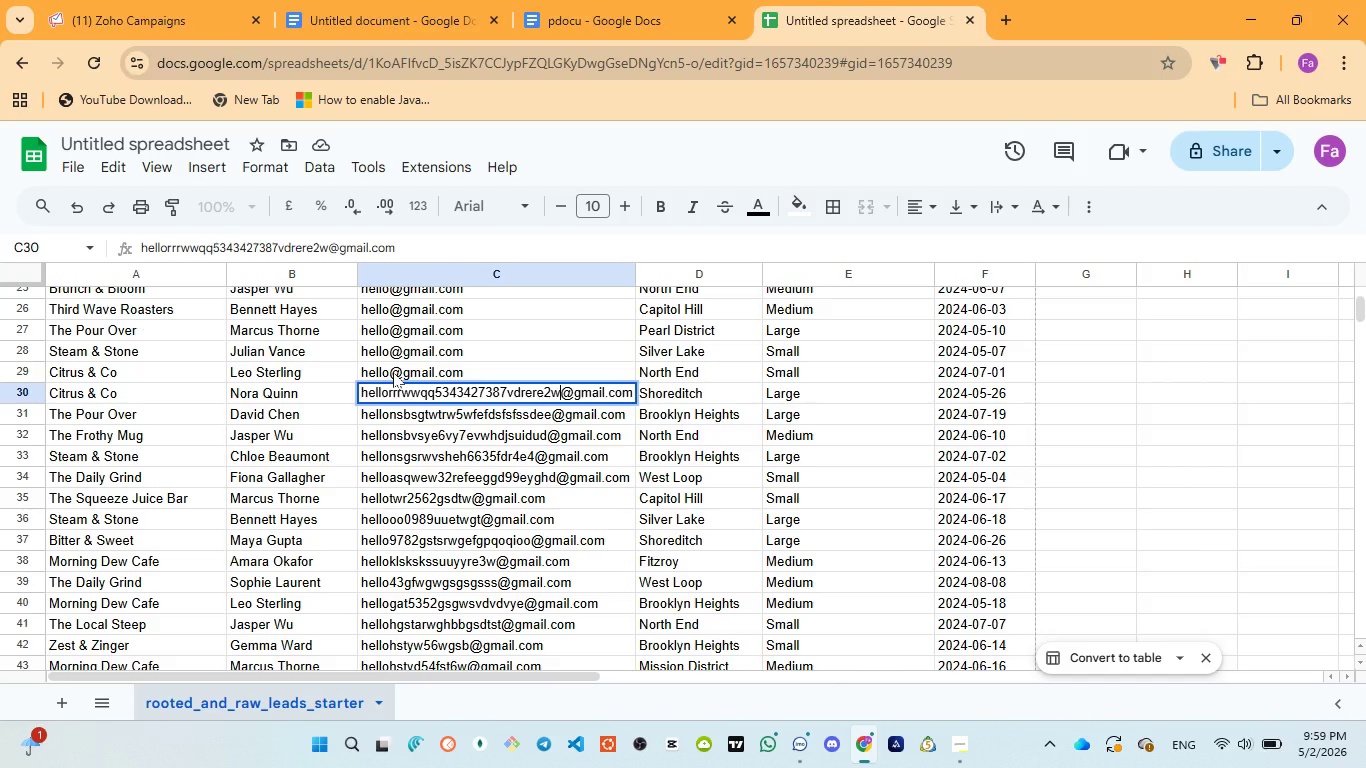 
double_click([393, 372])
 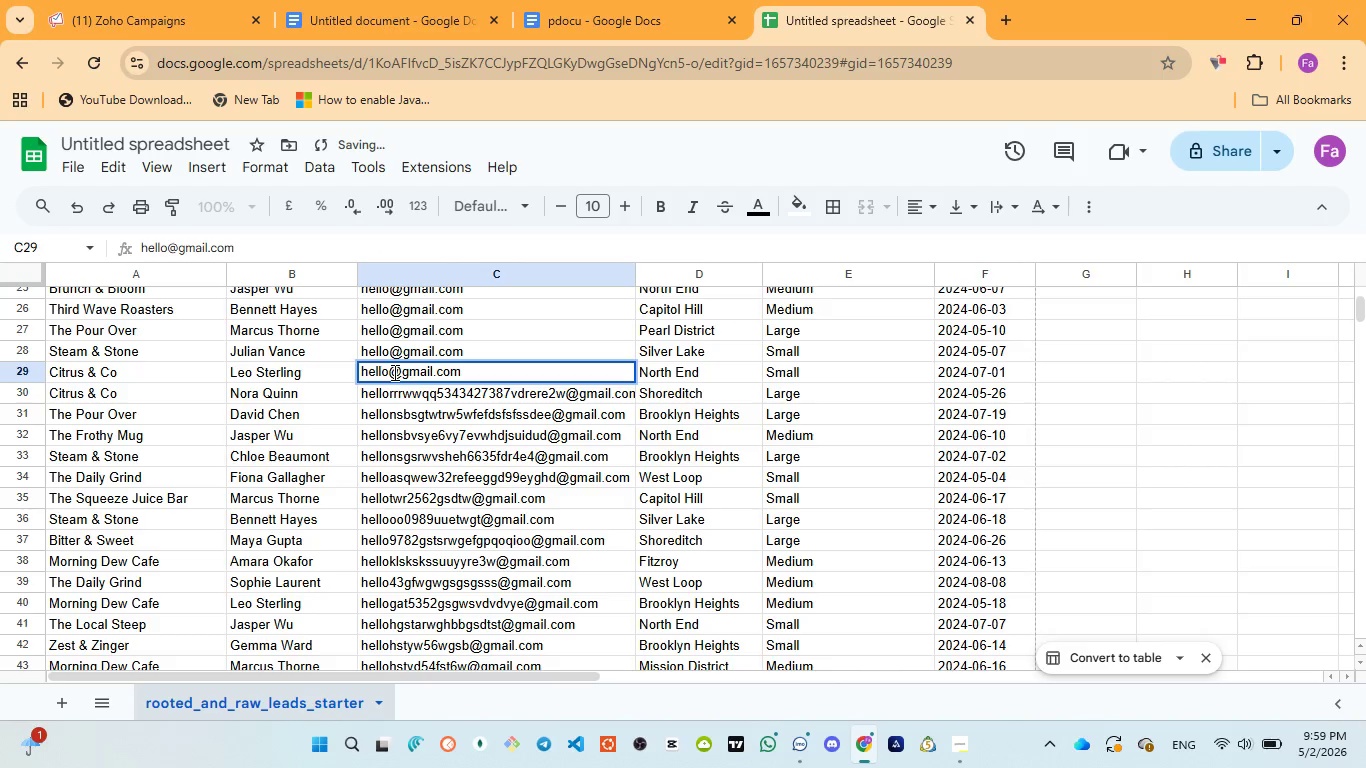 
left_click([393, 372])
 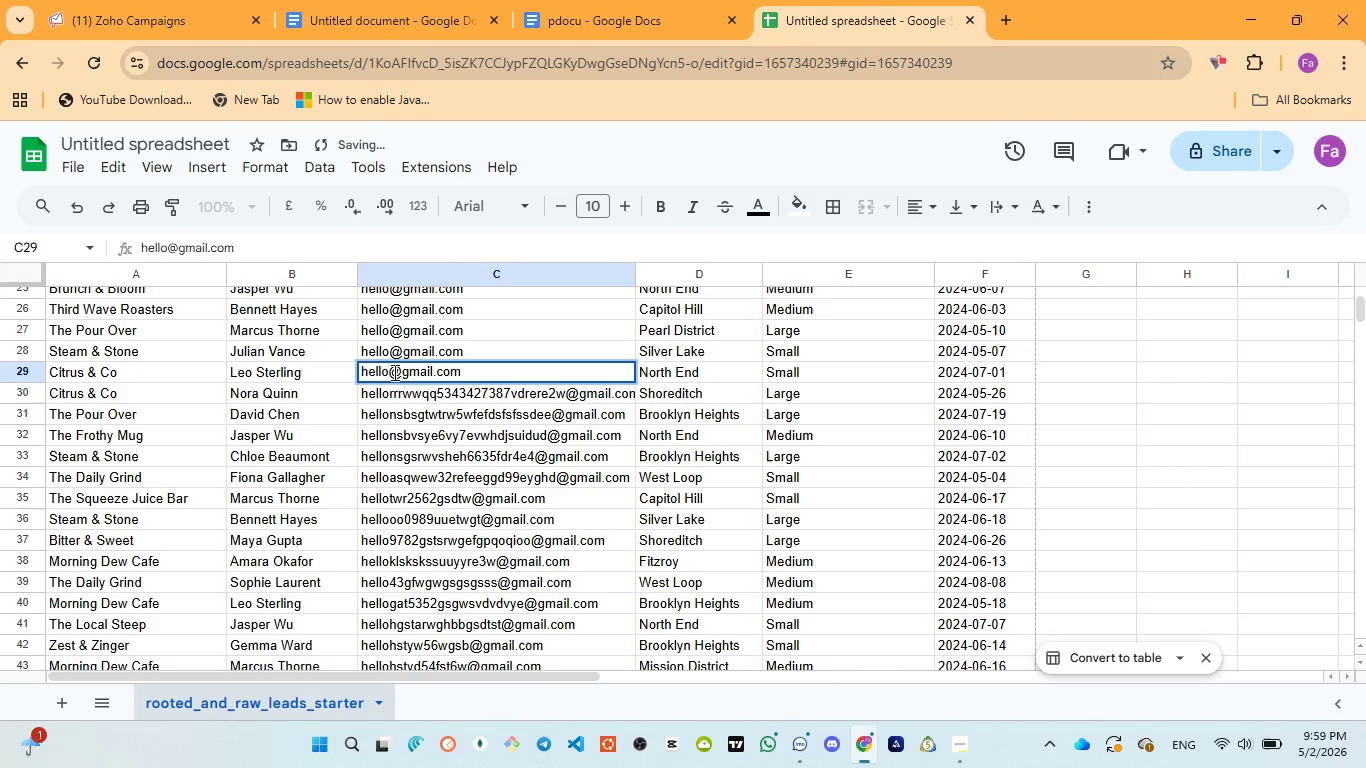 
type(vsfsew435rrdedwdwdsdd)
 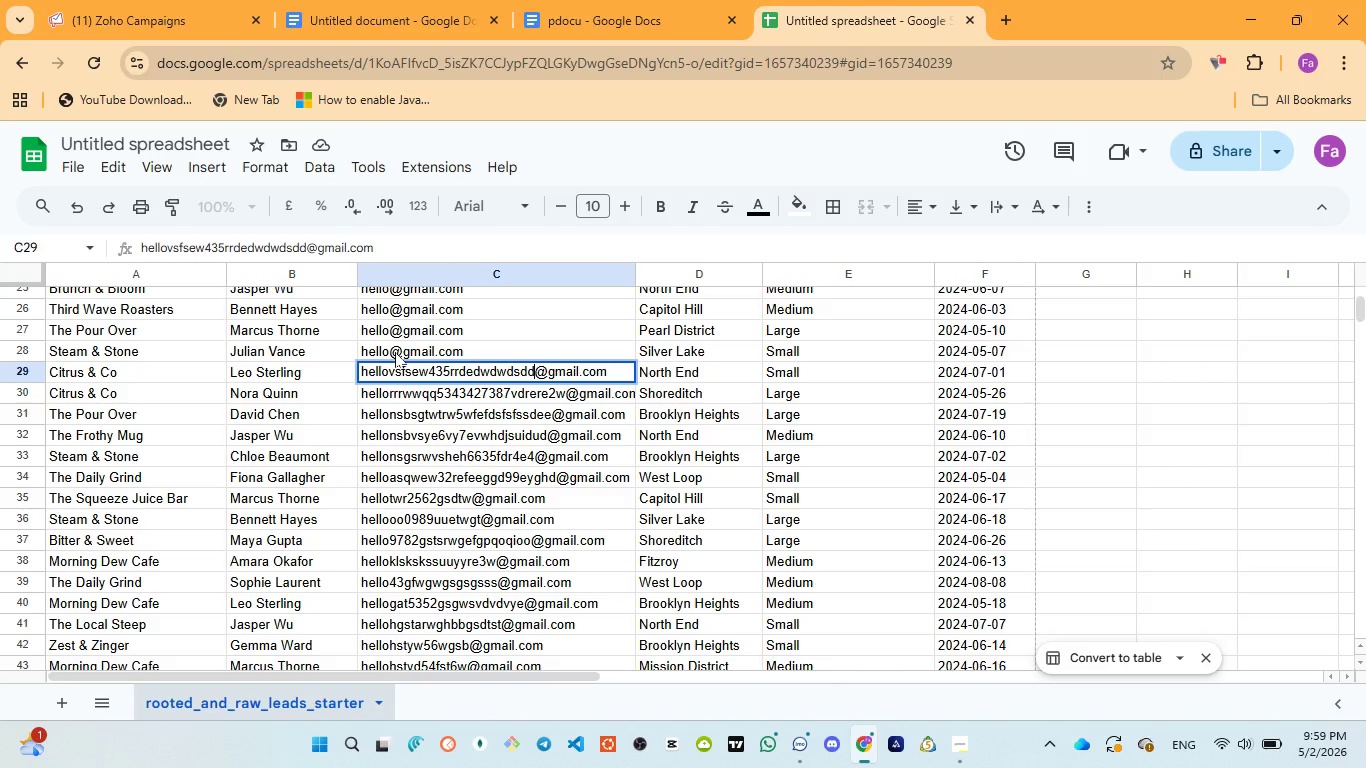 
double_click([395, 352])
 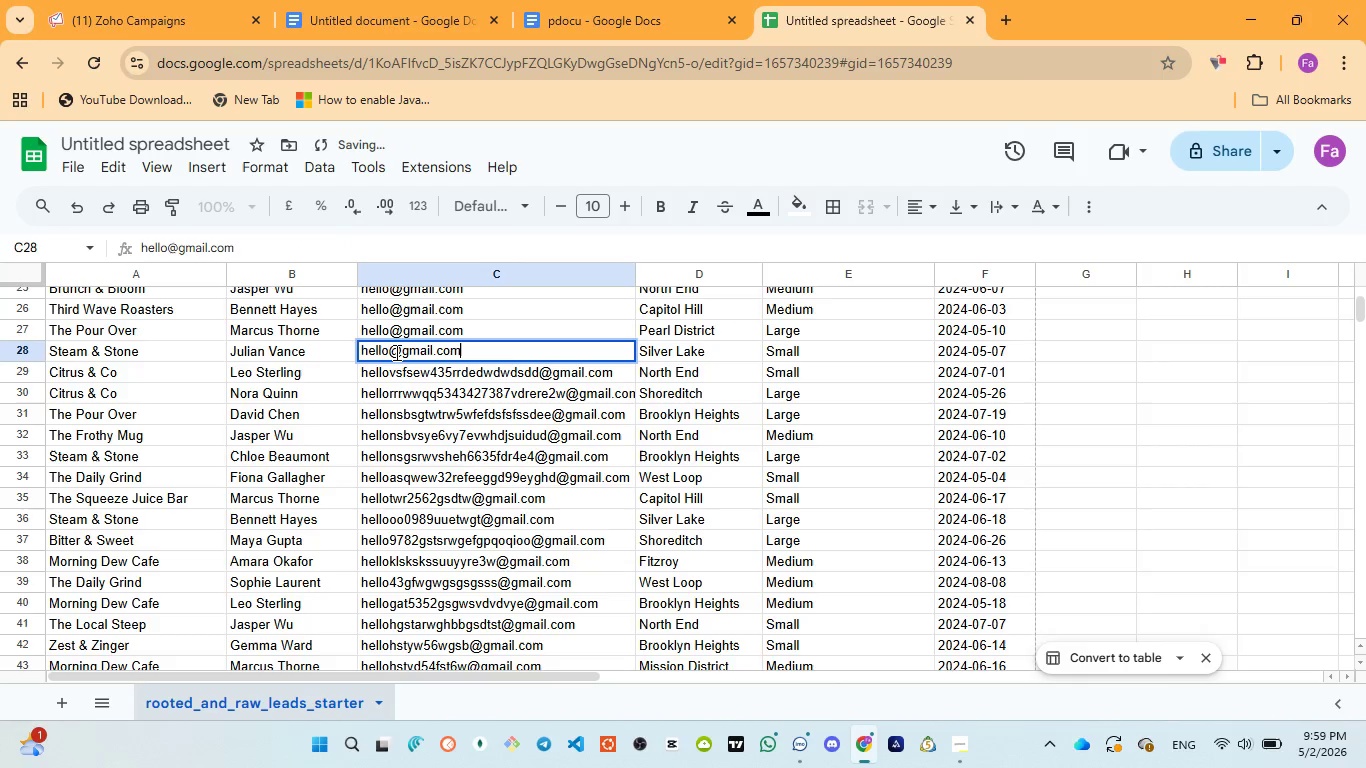 
left_click([395, 352])
 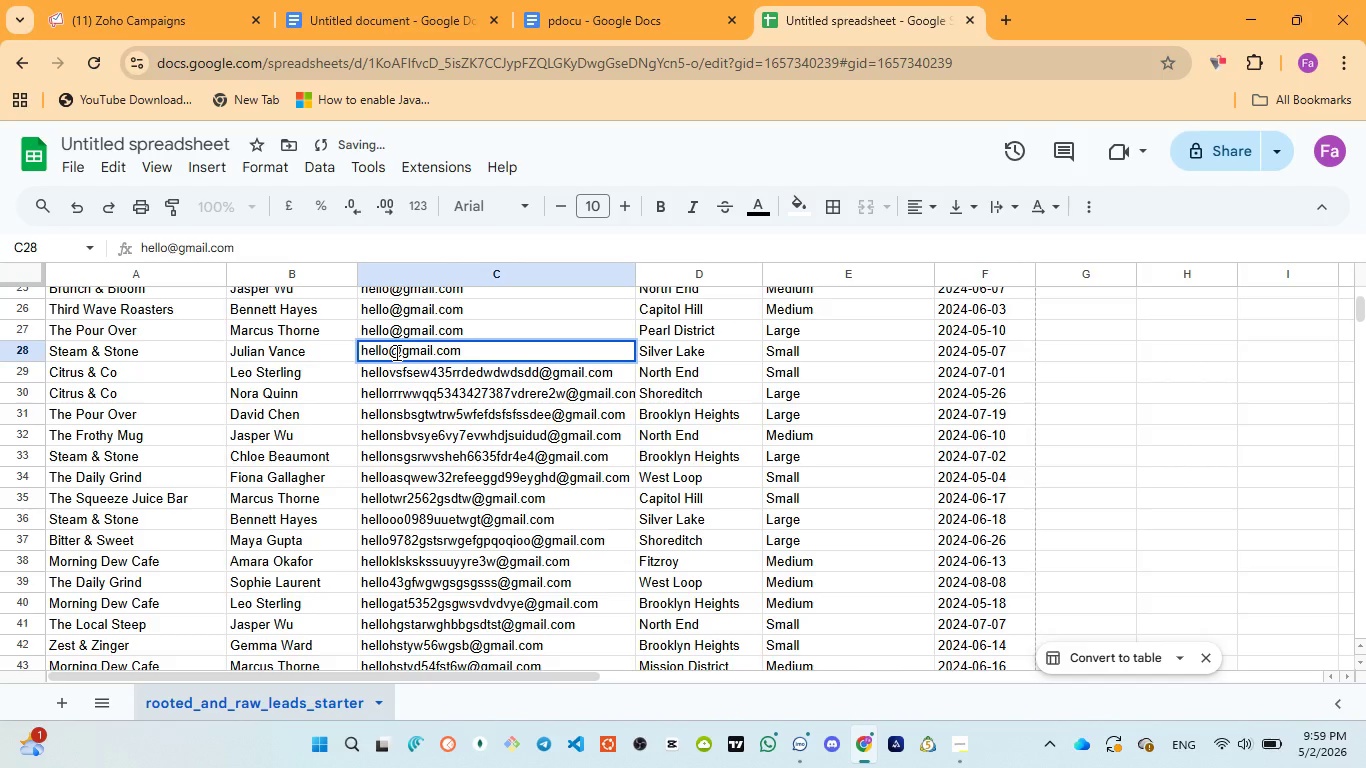 
type(dwrwe424256wdeddwdeee)
 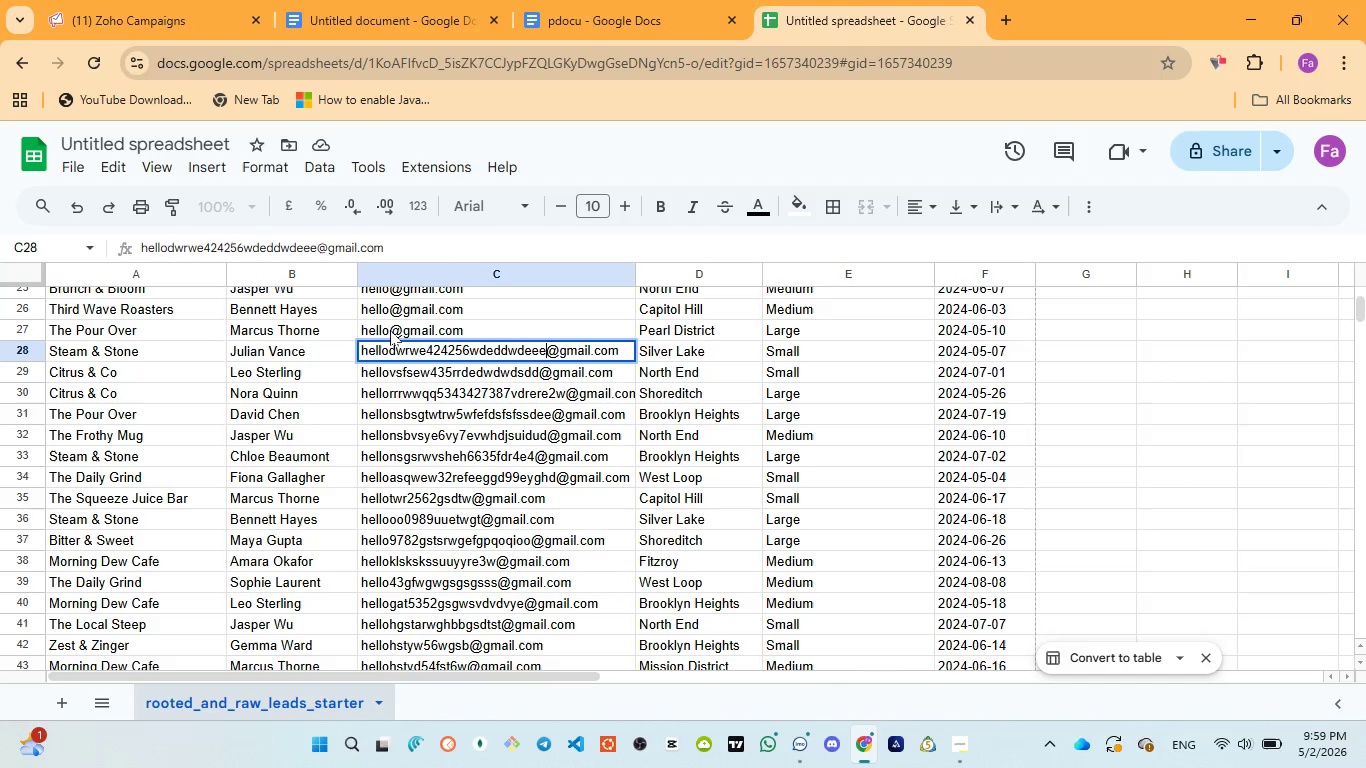 
left_click([390, 329])
 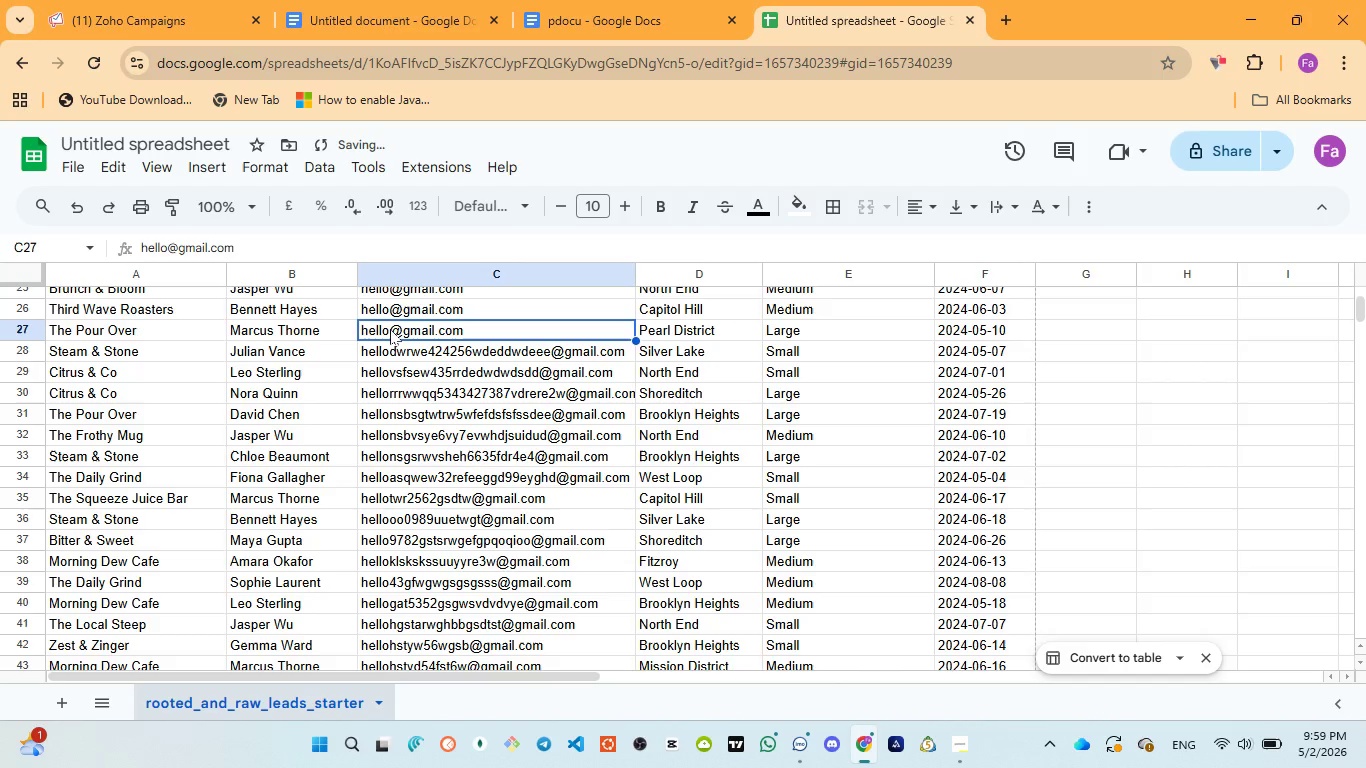 
double_click([390, 329])
 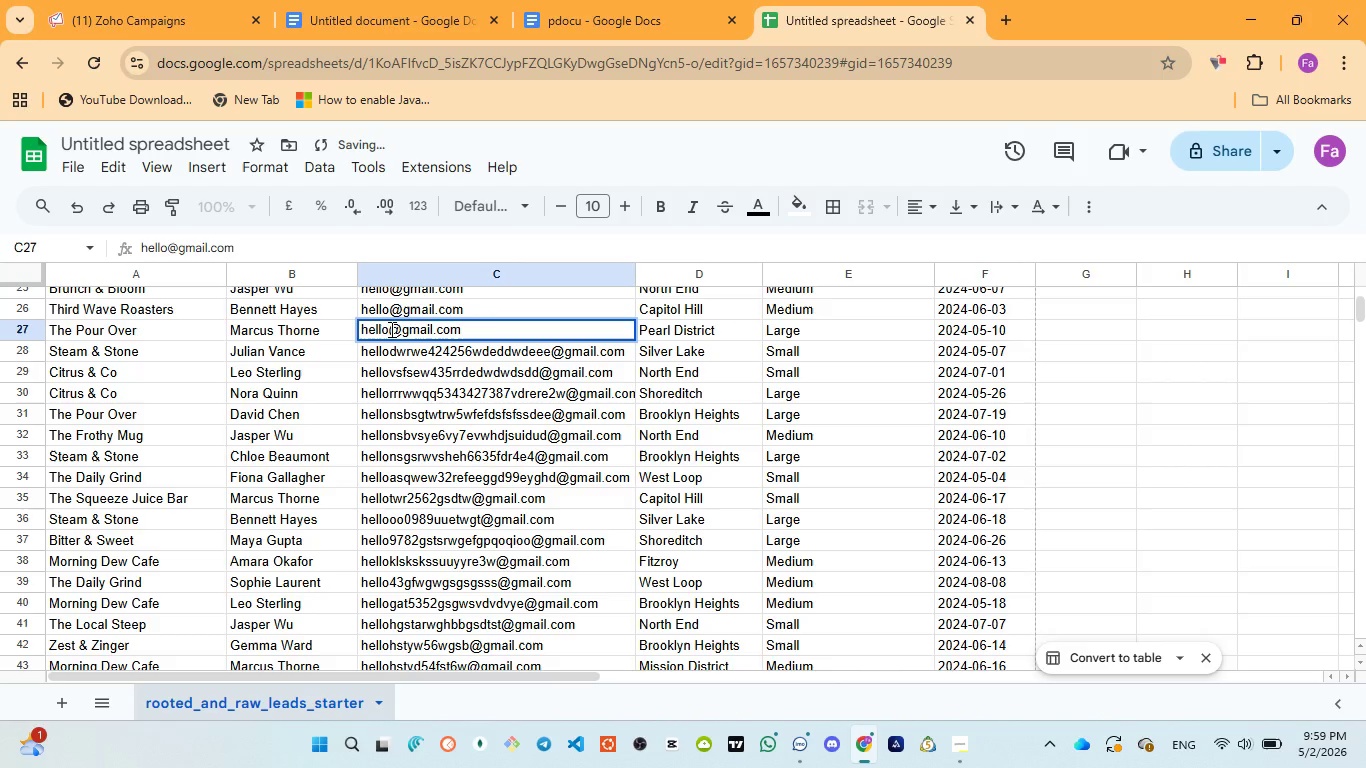 
left_click([390, 329])
 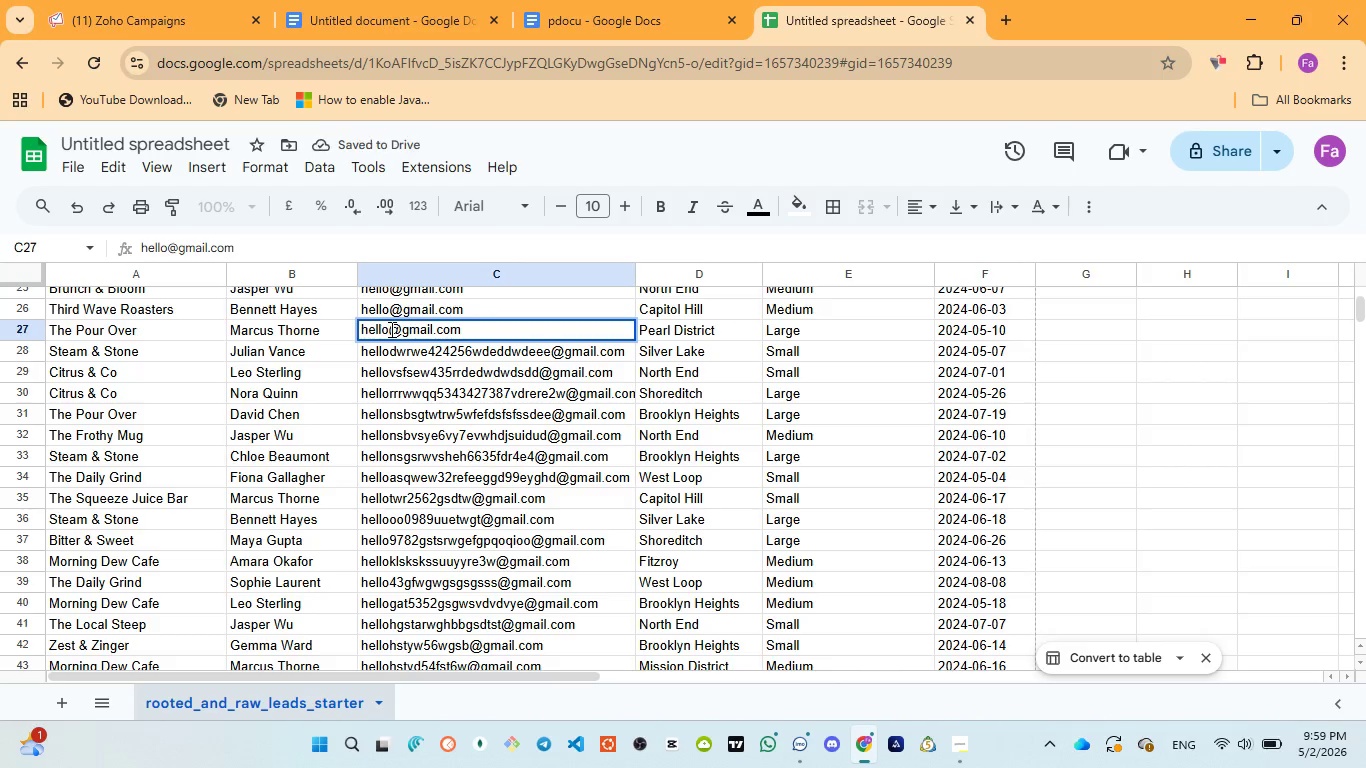 
type(vdfdrer43434dewdwdwweededed)
key(Backspace)
key(Backspace)
key(Backspace)
type(\)
key(Backspace)
 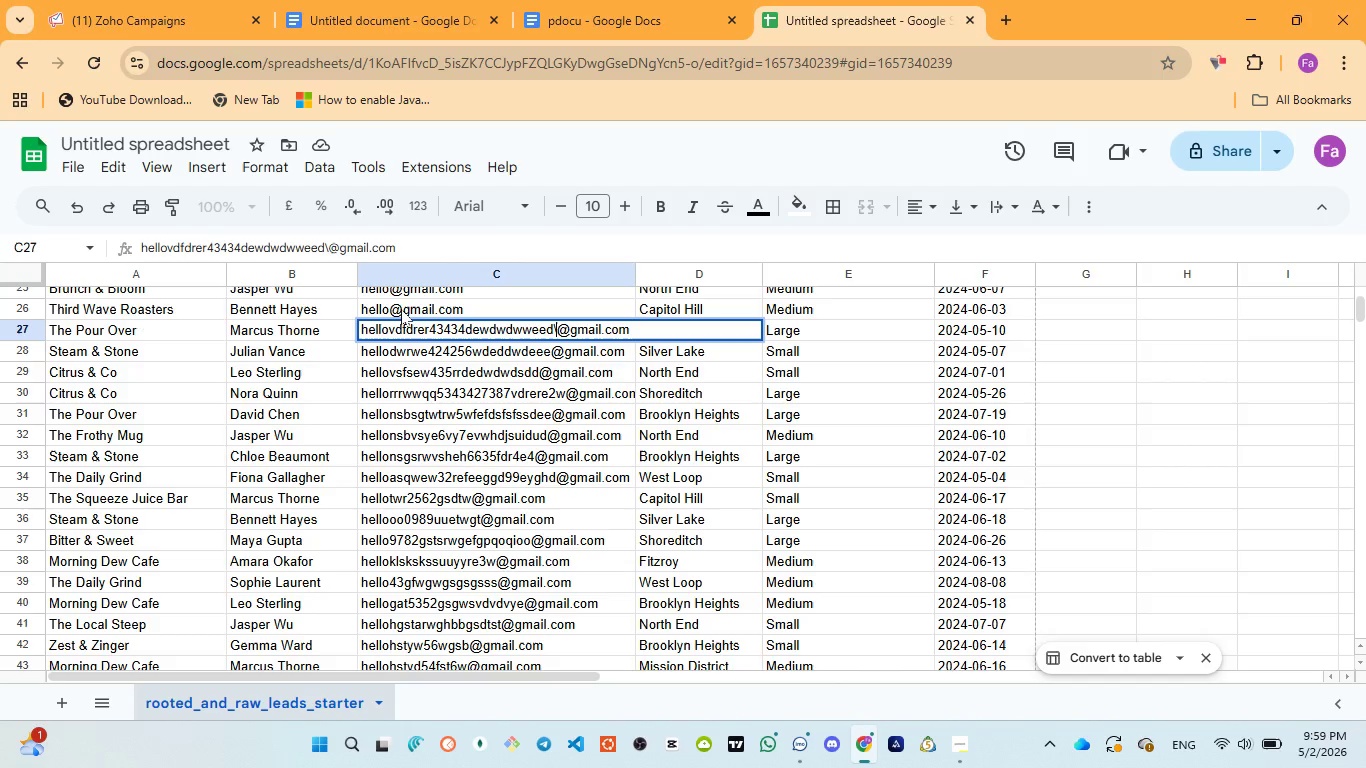 
left_click([401, 309])
 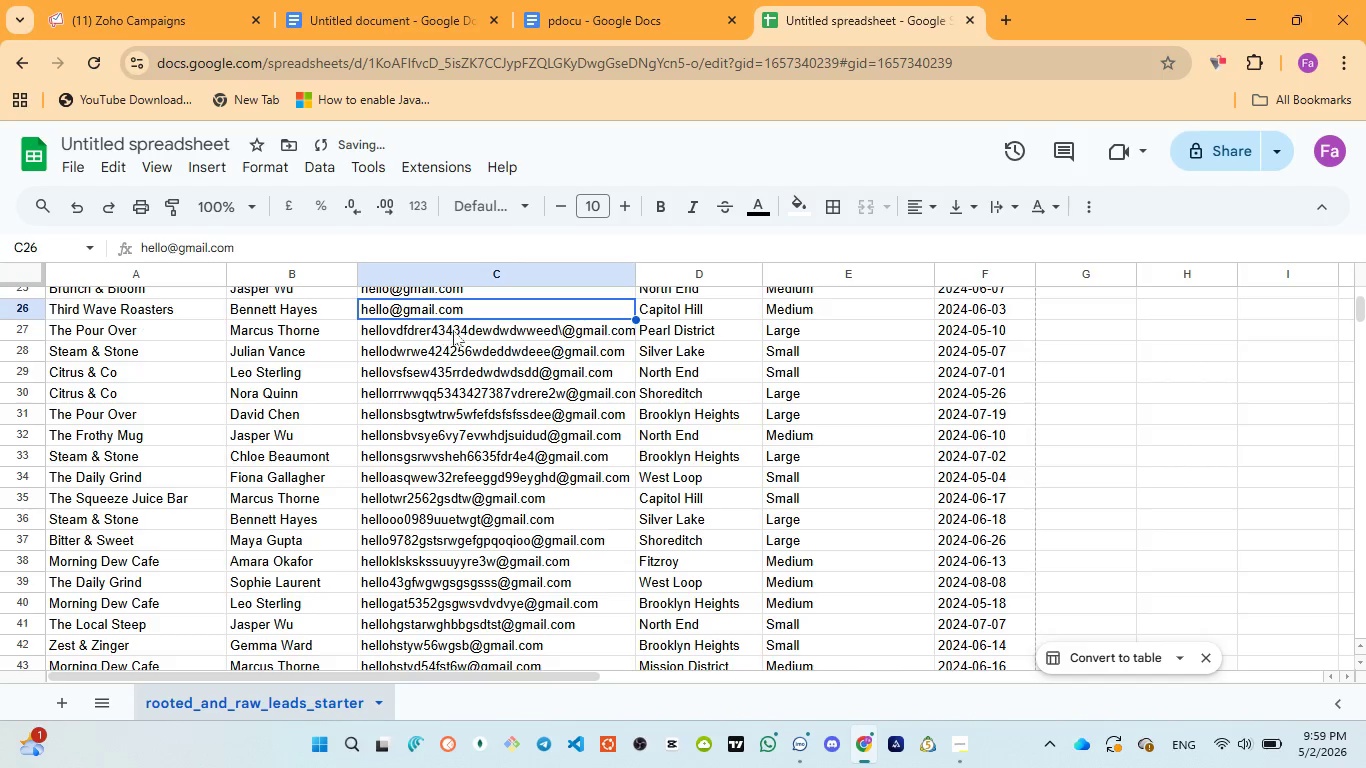 
left_click([461, 328])
 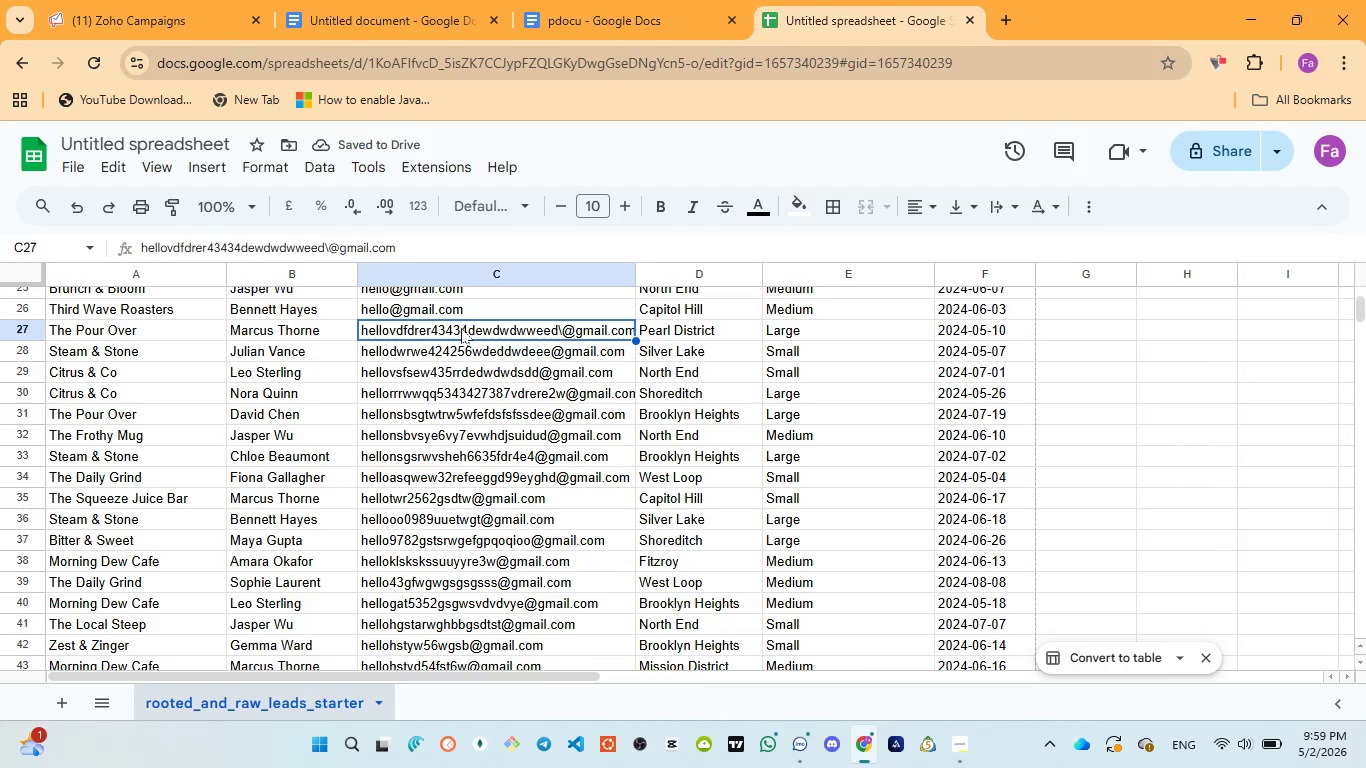 
double_click([461, 328])
 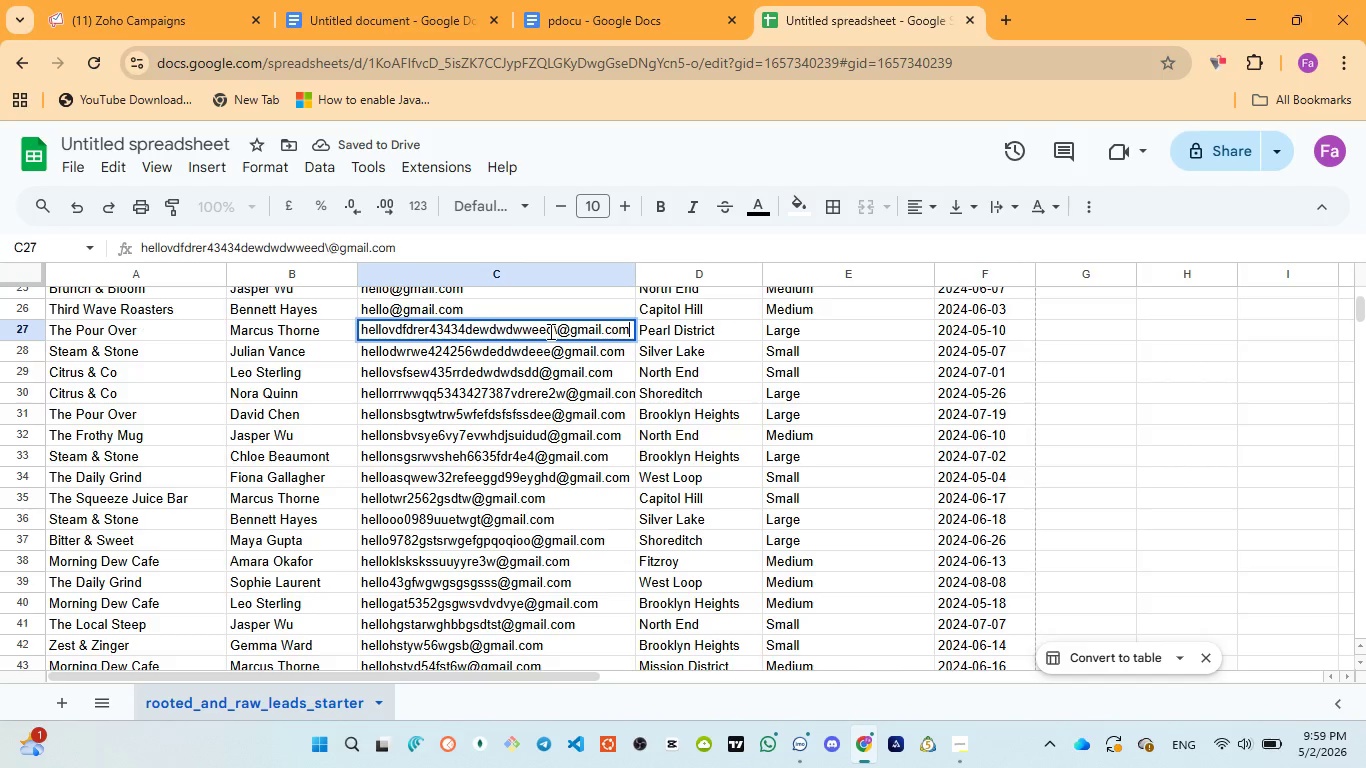 
left_click([549, 331])
 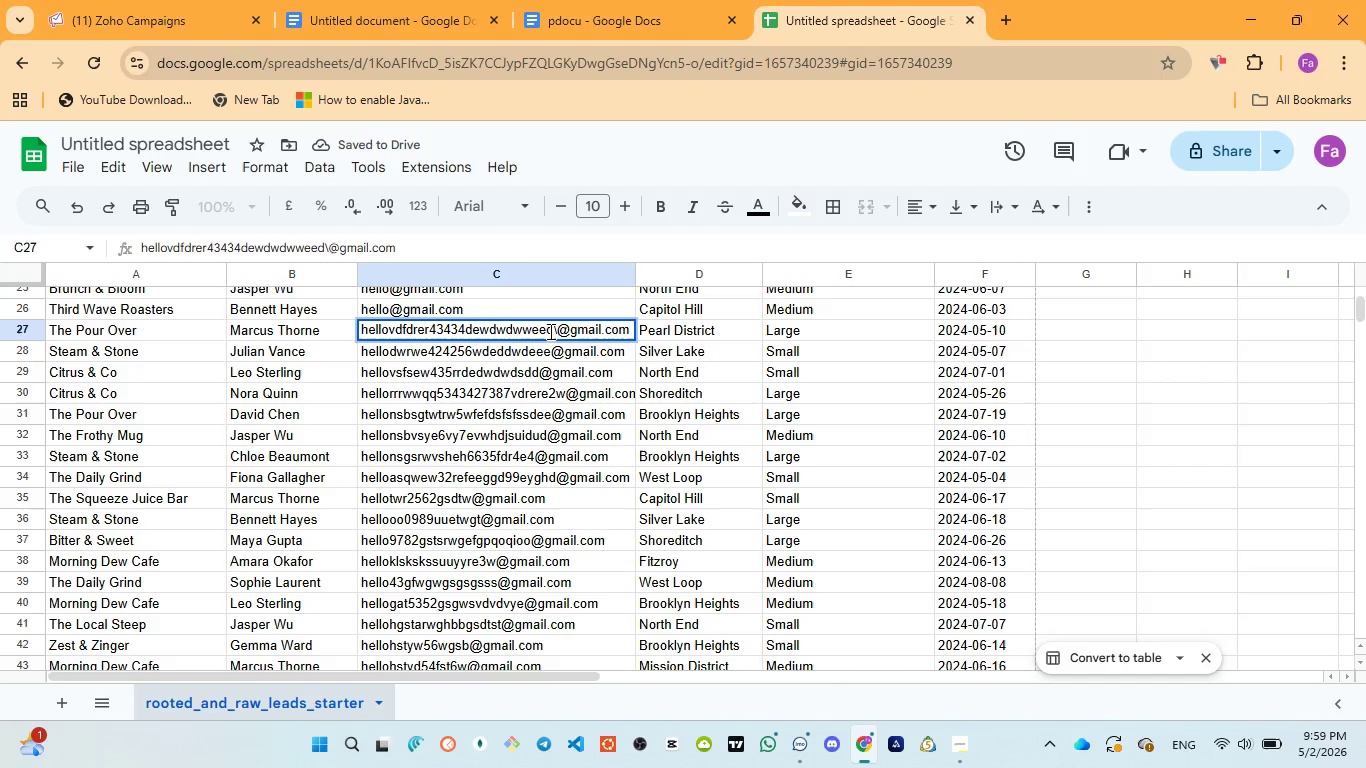 
key(Backspace)
 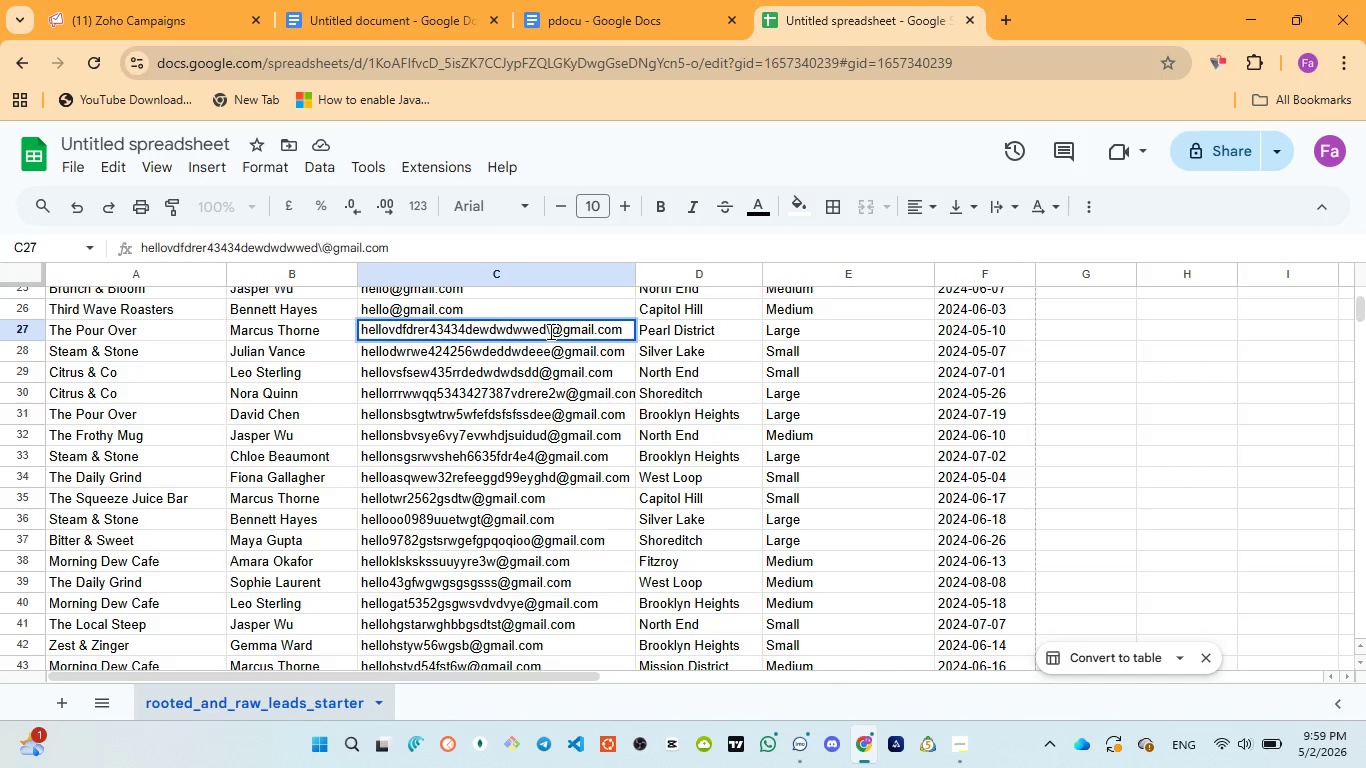 
key(Backspace)
 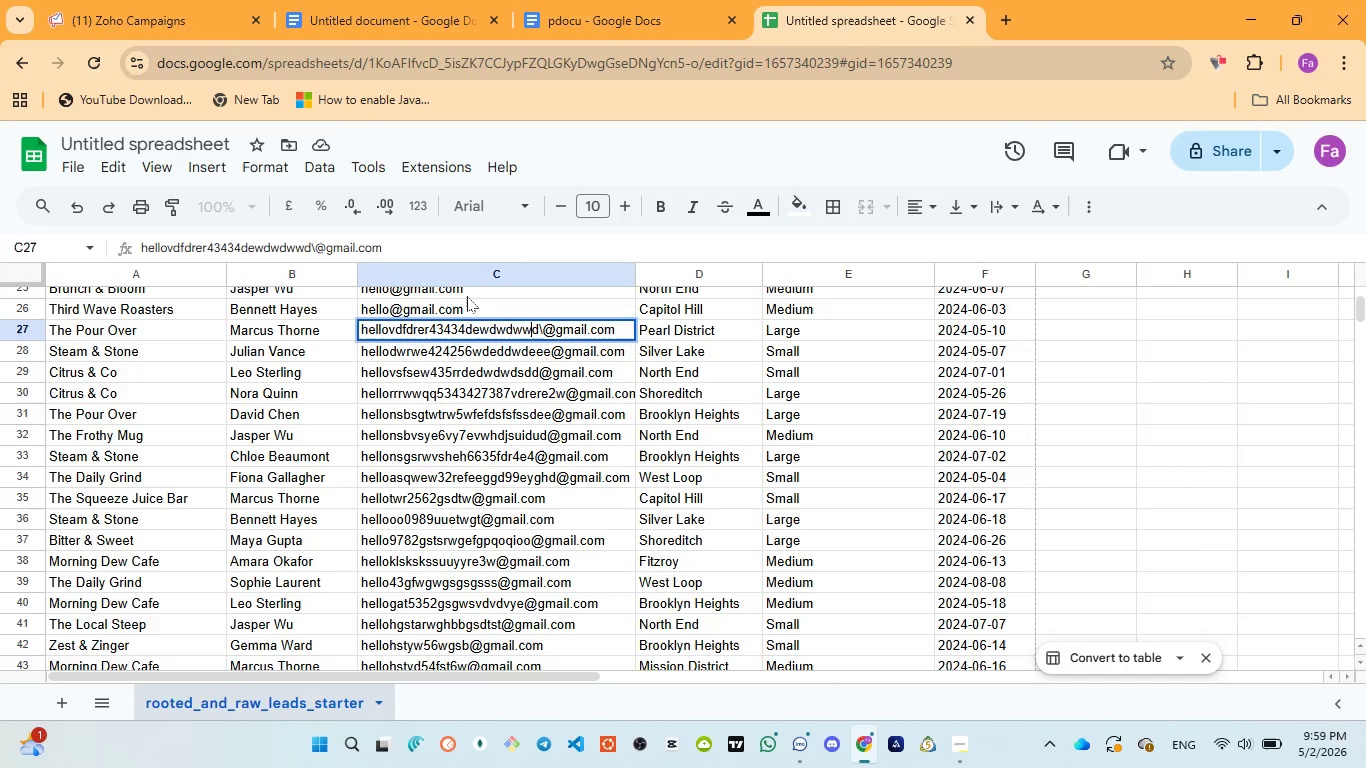 
left_click([475, 310])
 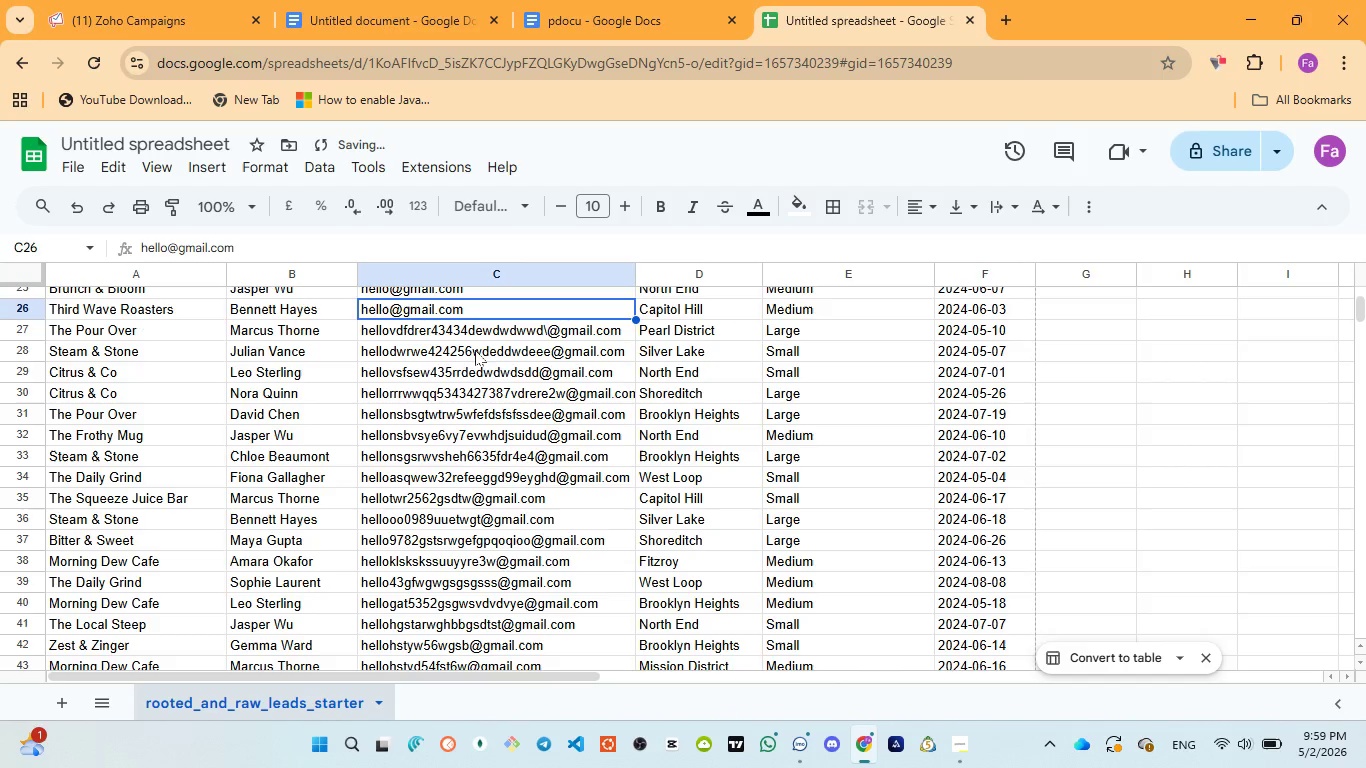 
scroll: coordinate [480, 390], scroll_direction: up, amount: 3.0
 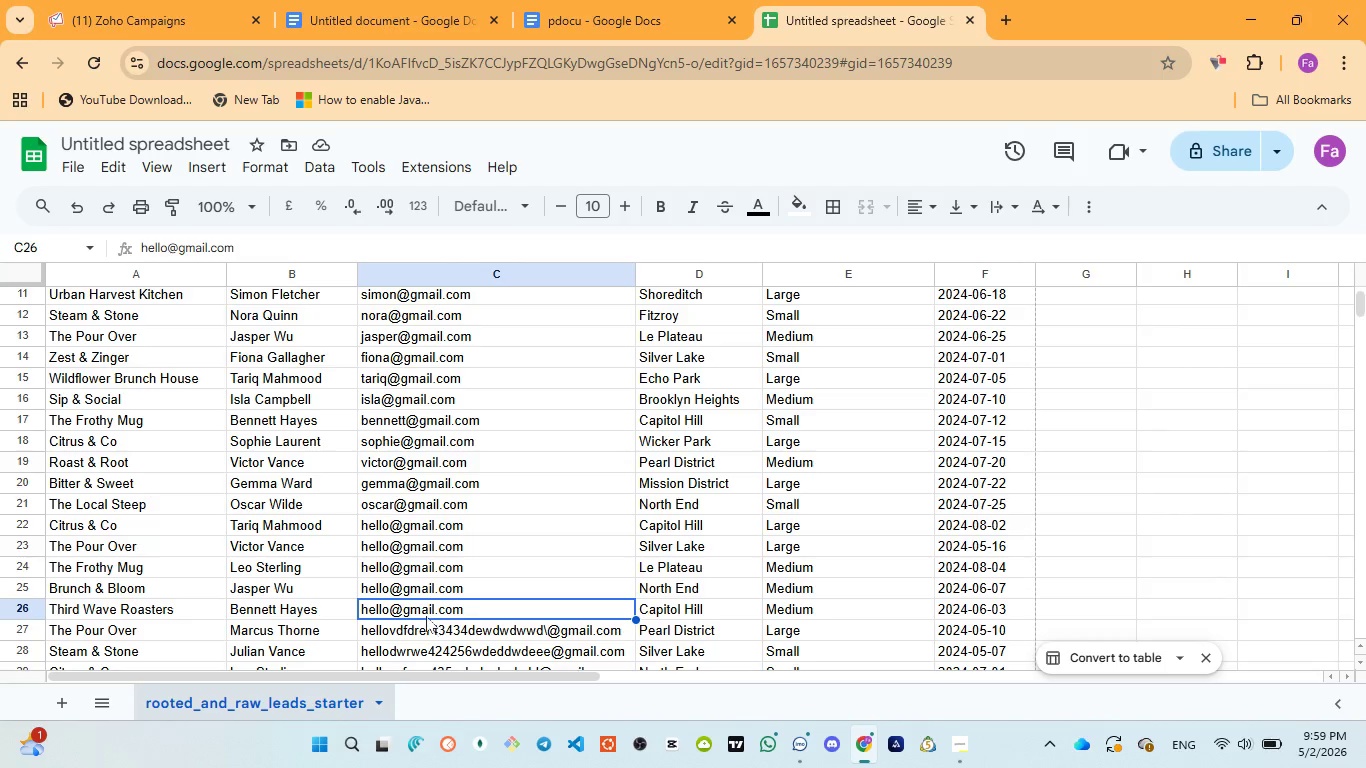 
wait(5.27)
 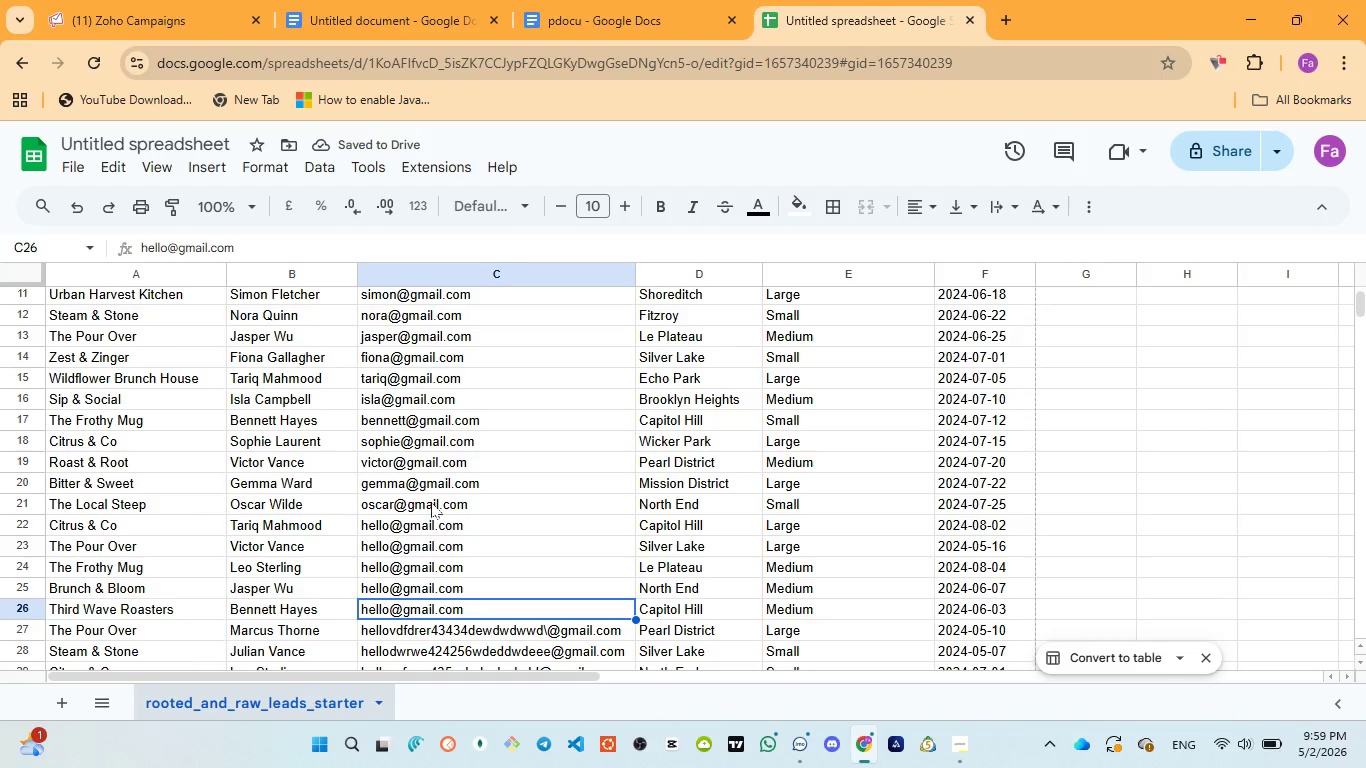 
double_click([398, 607])
 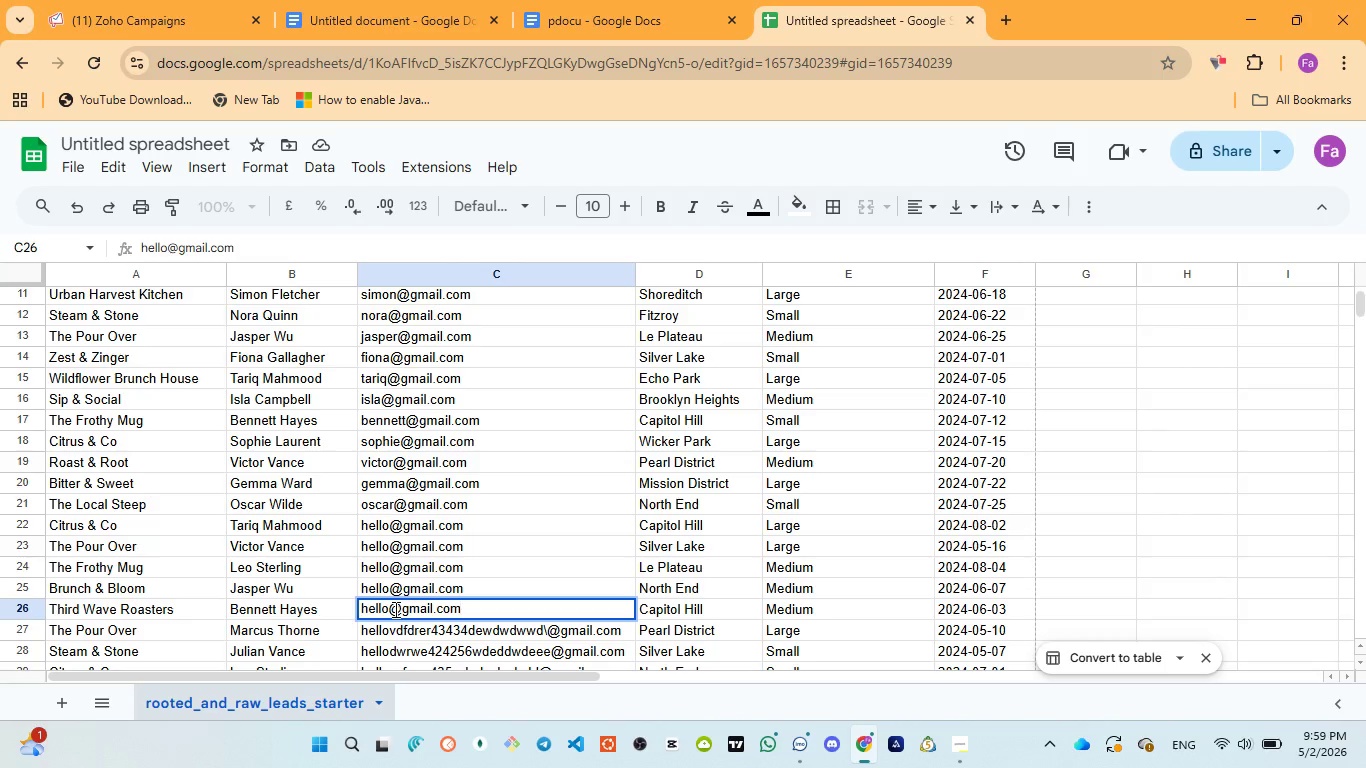 
left_click([394, 609])
 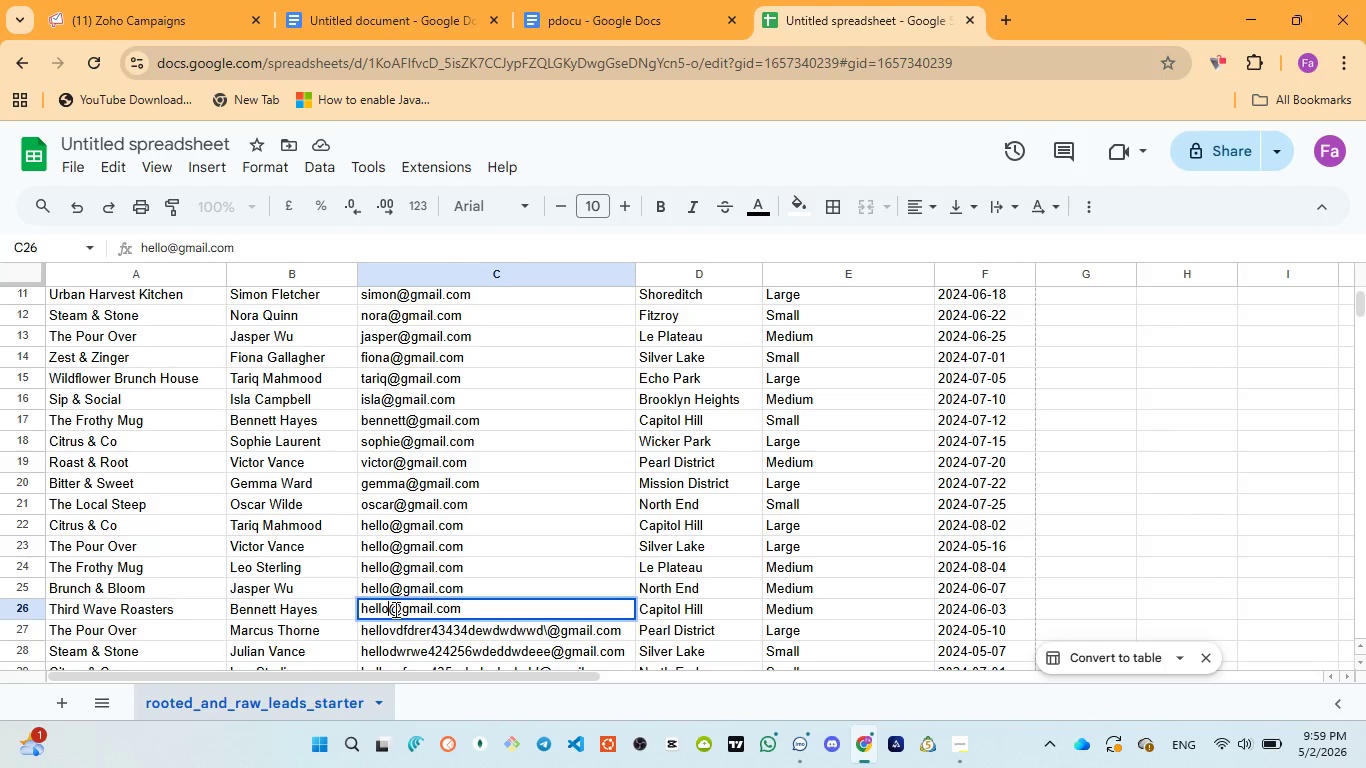 
type(gter4yyrrtr64fe)
 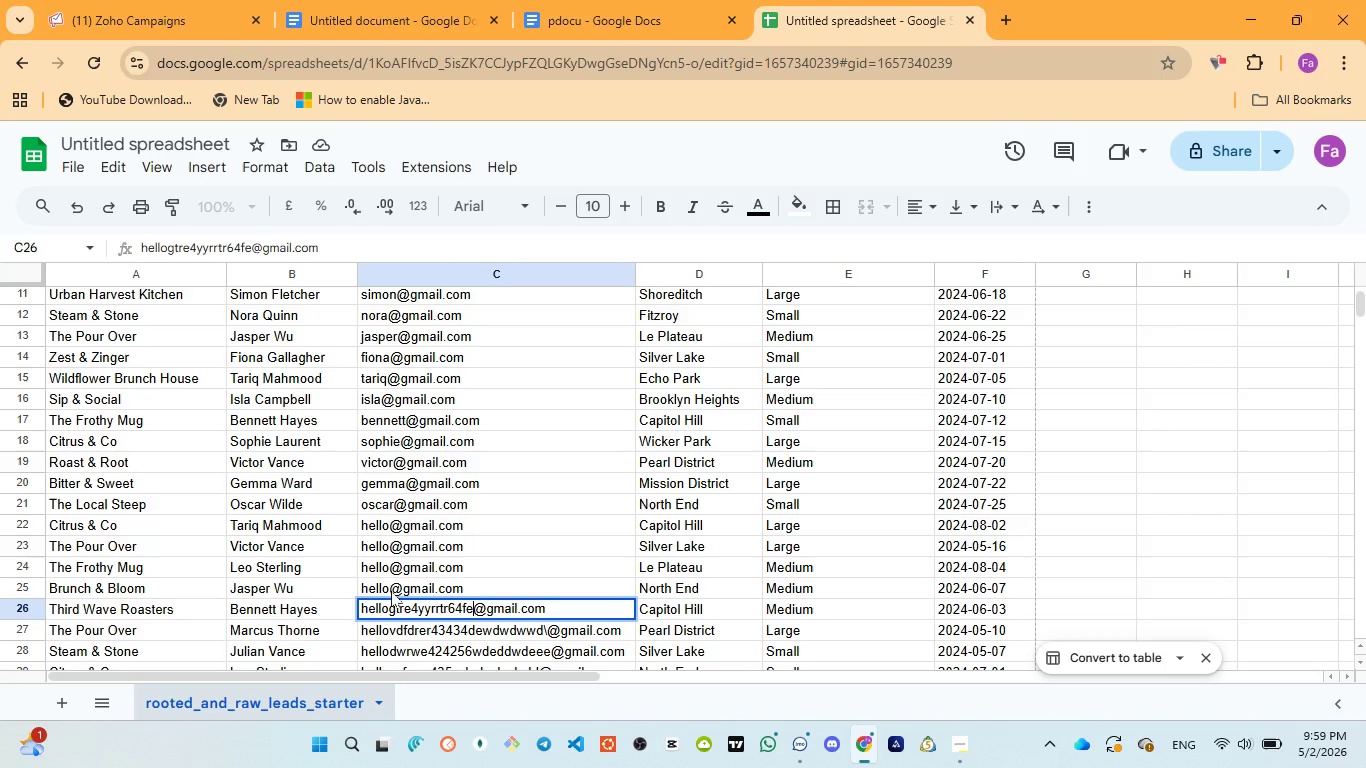 
double_click([391, 591])
 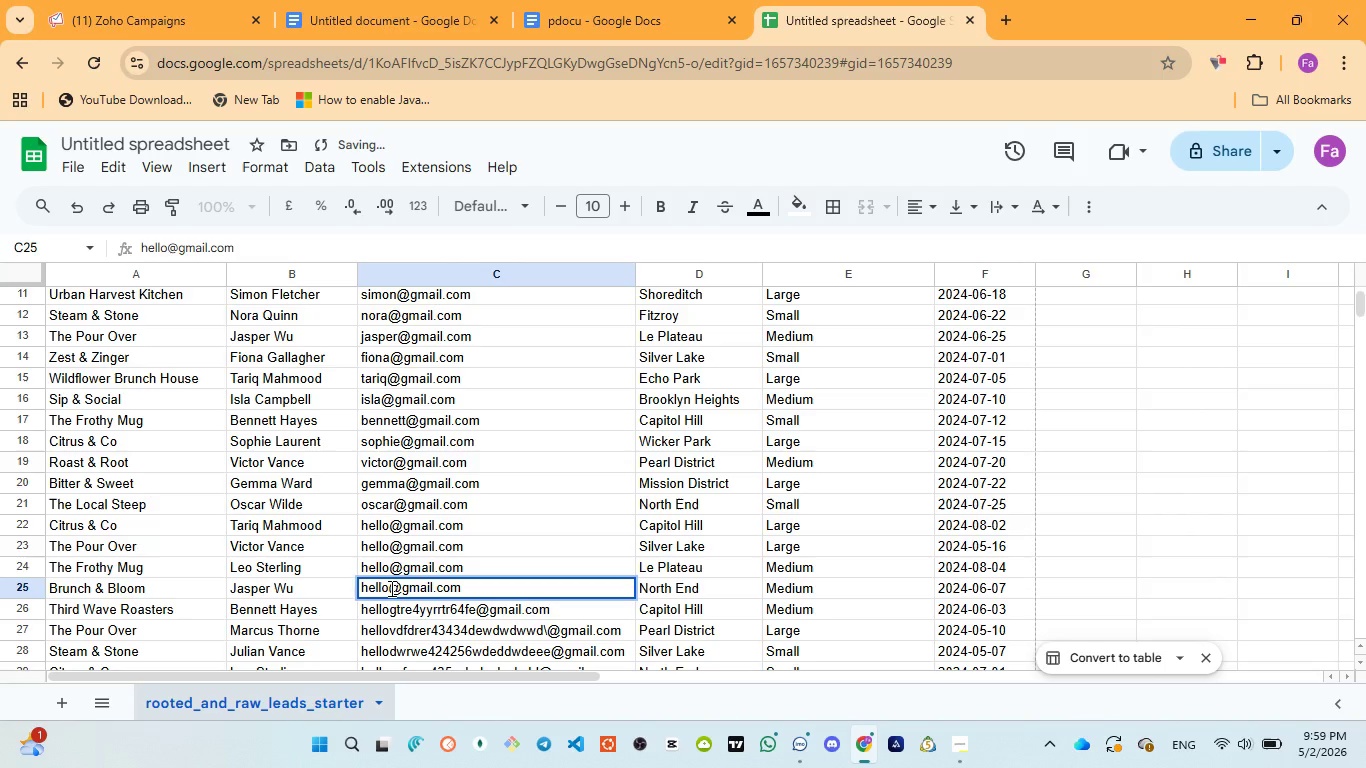 
left_click([390, 588])
 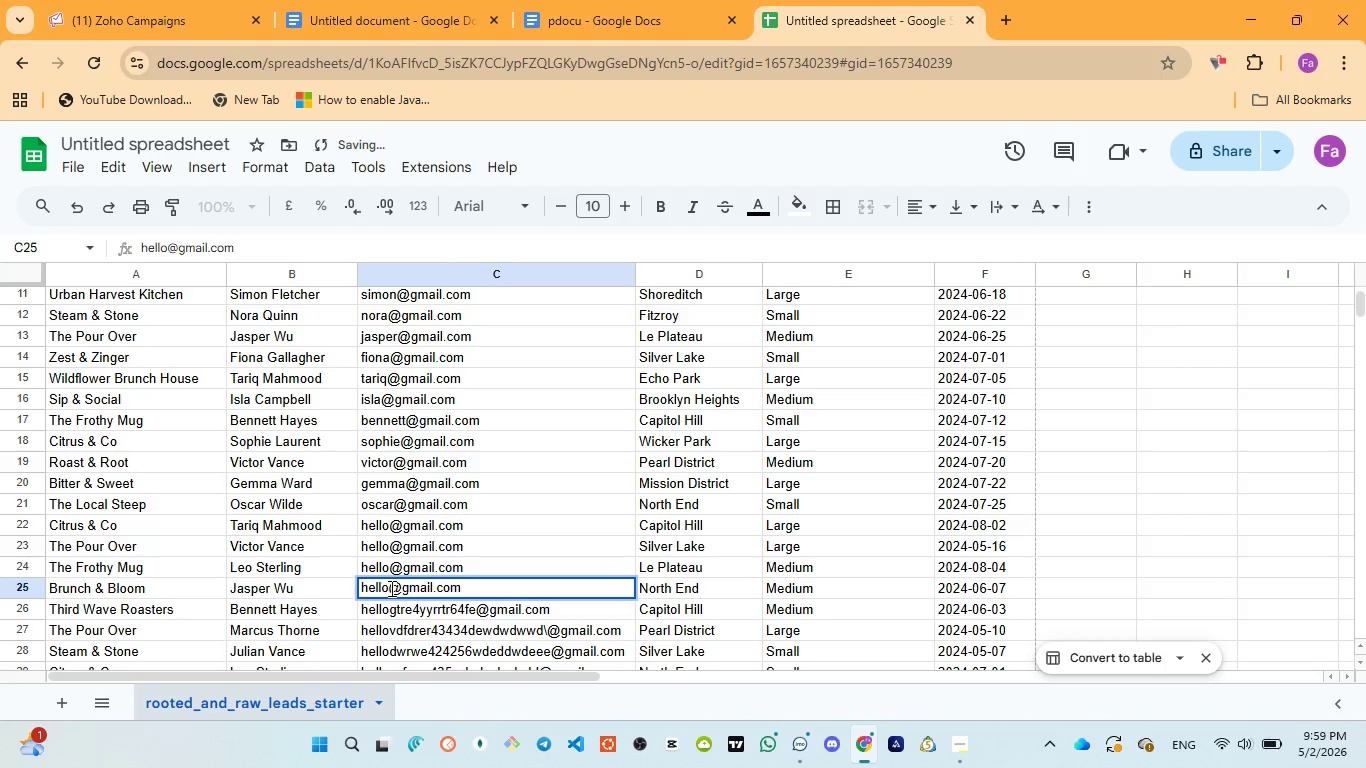 
type(gsts54fegdyeuwu)
 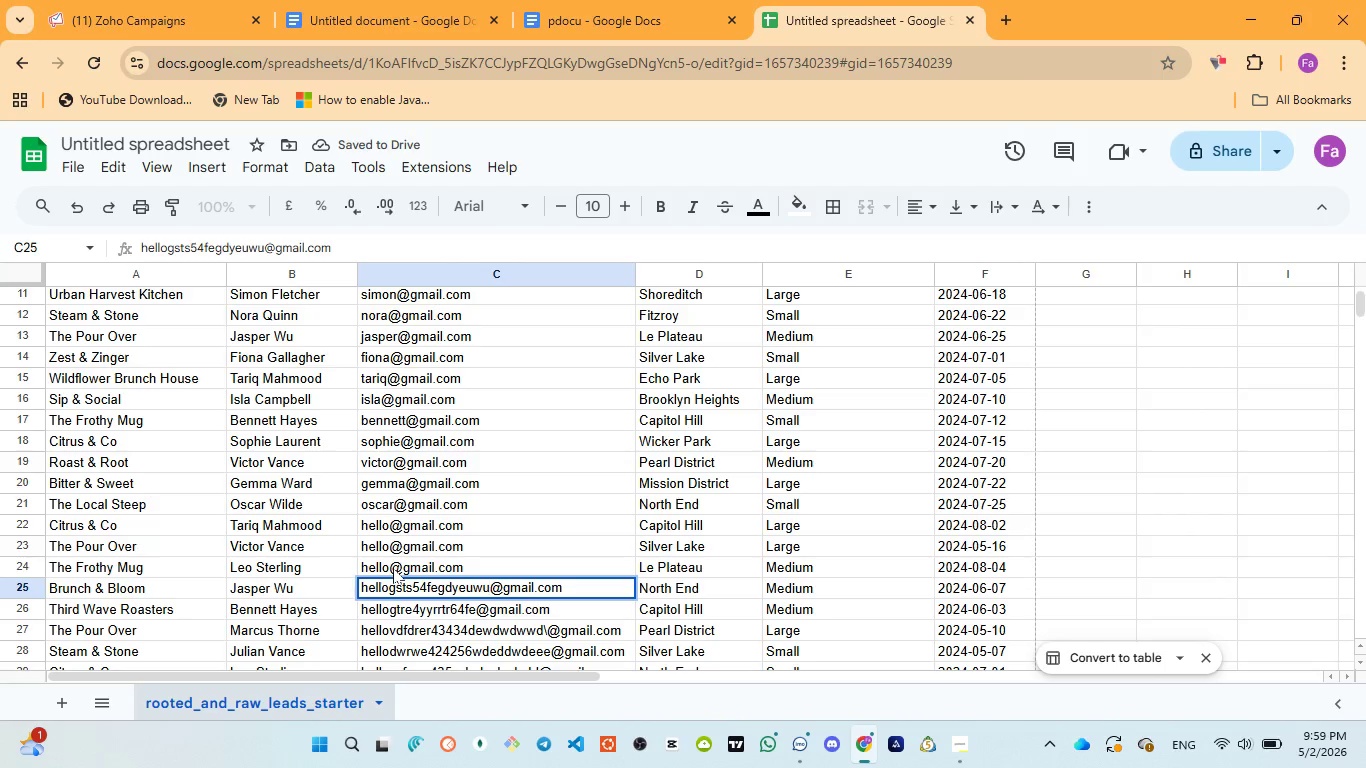 
double_click([393, 568])
 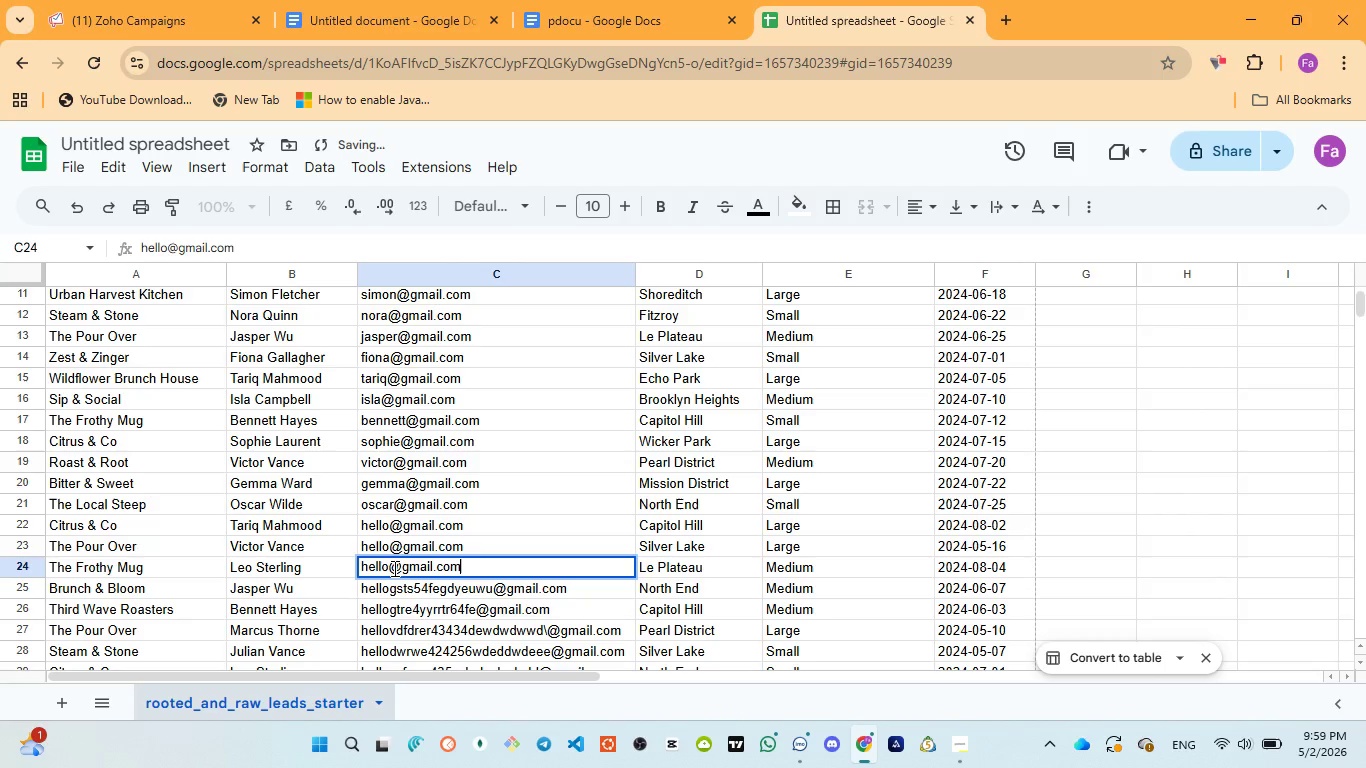 
left_click([393, 568])
 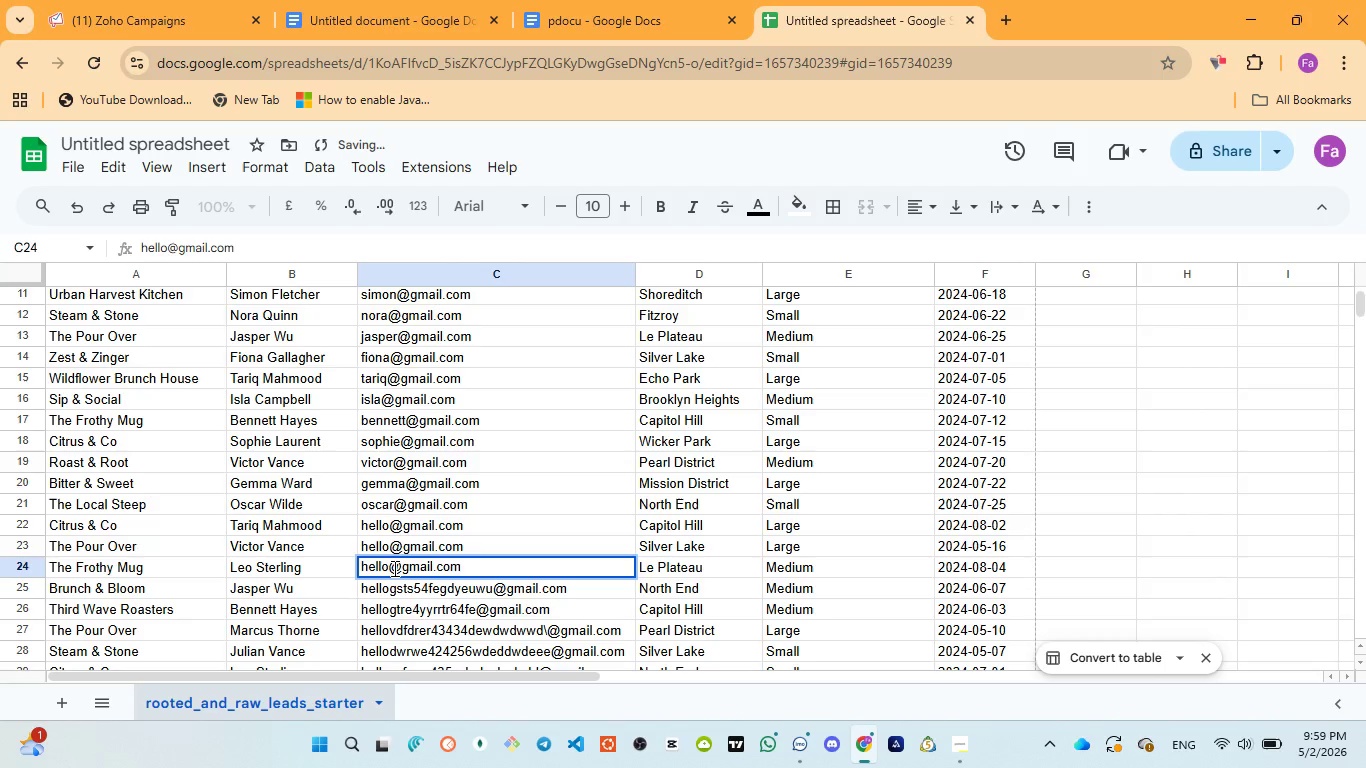 
type(gste5gfet5eue)
 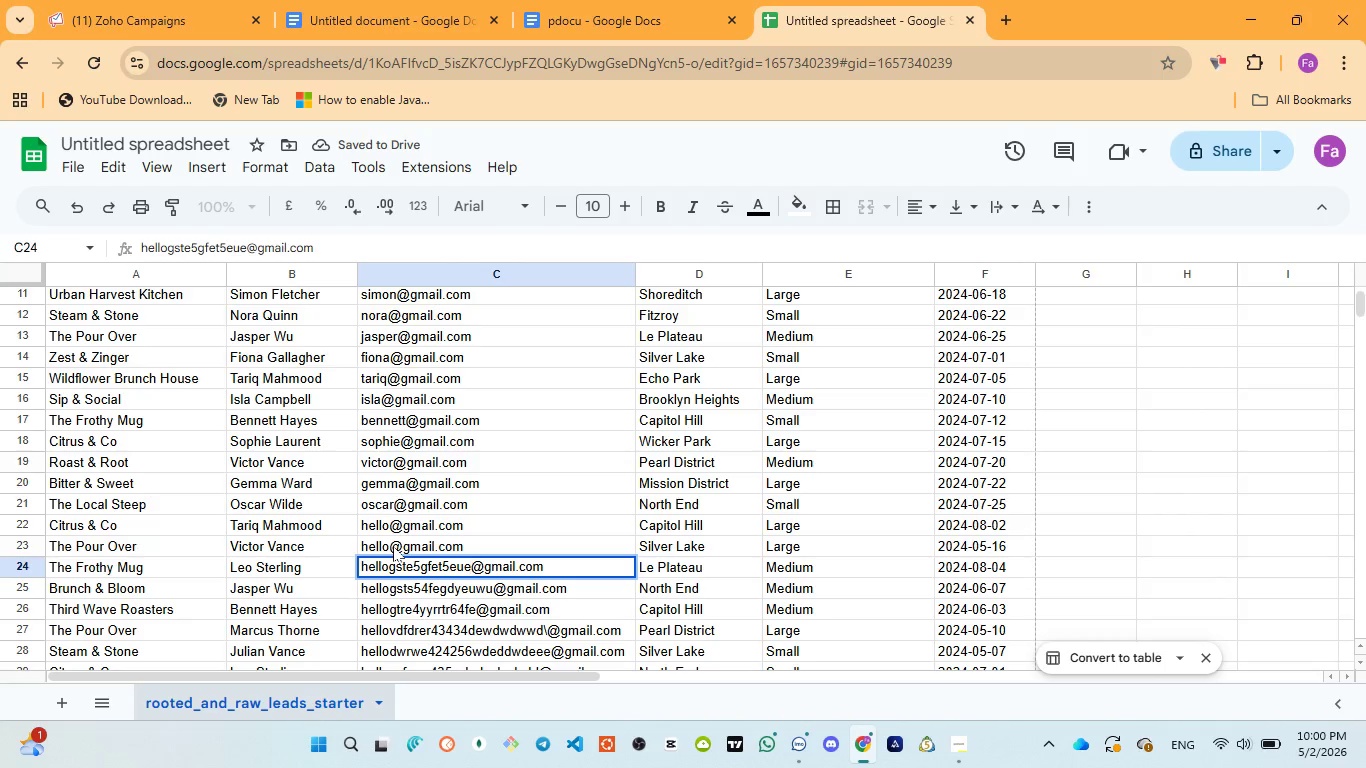 
double_click([393, 546])
 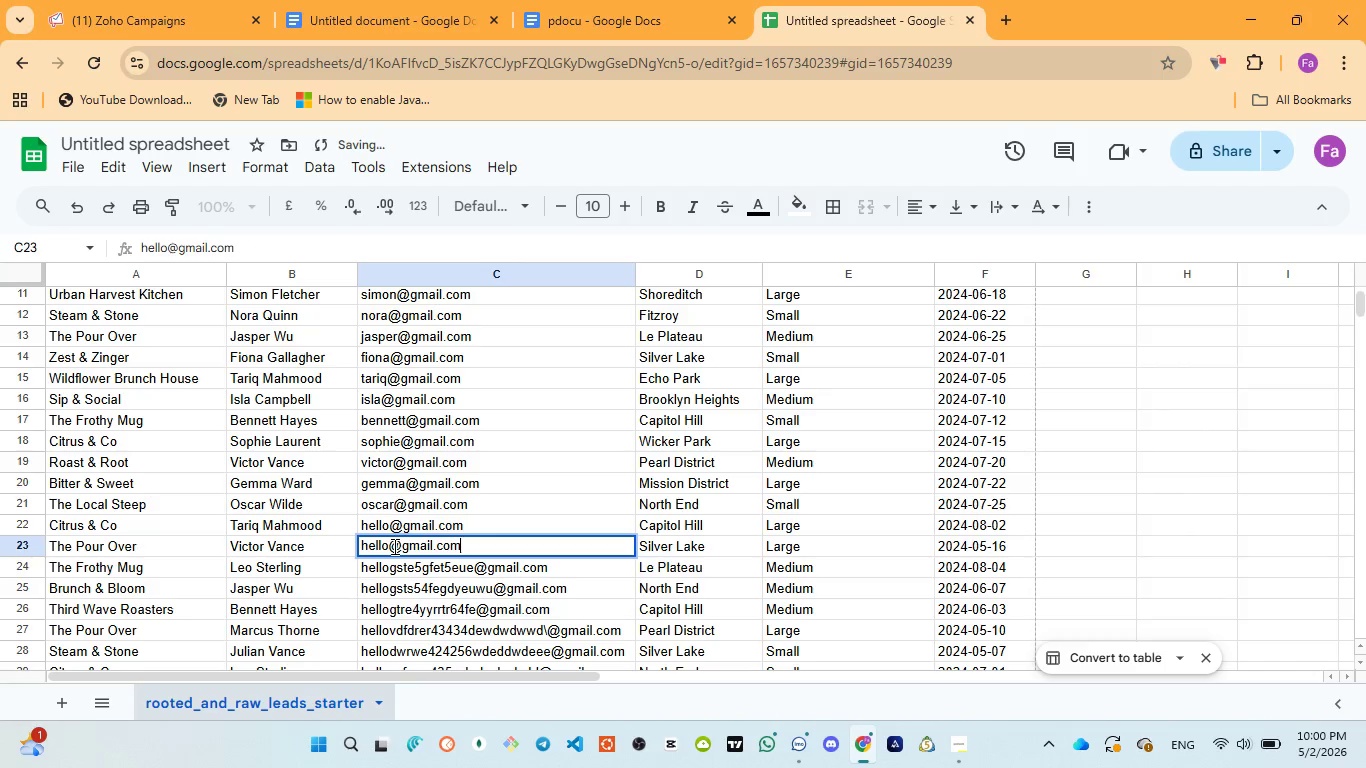 
left_click([393, 546])
 